 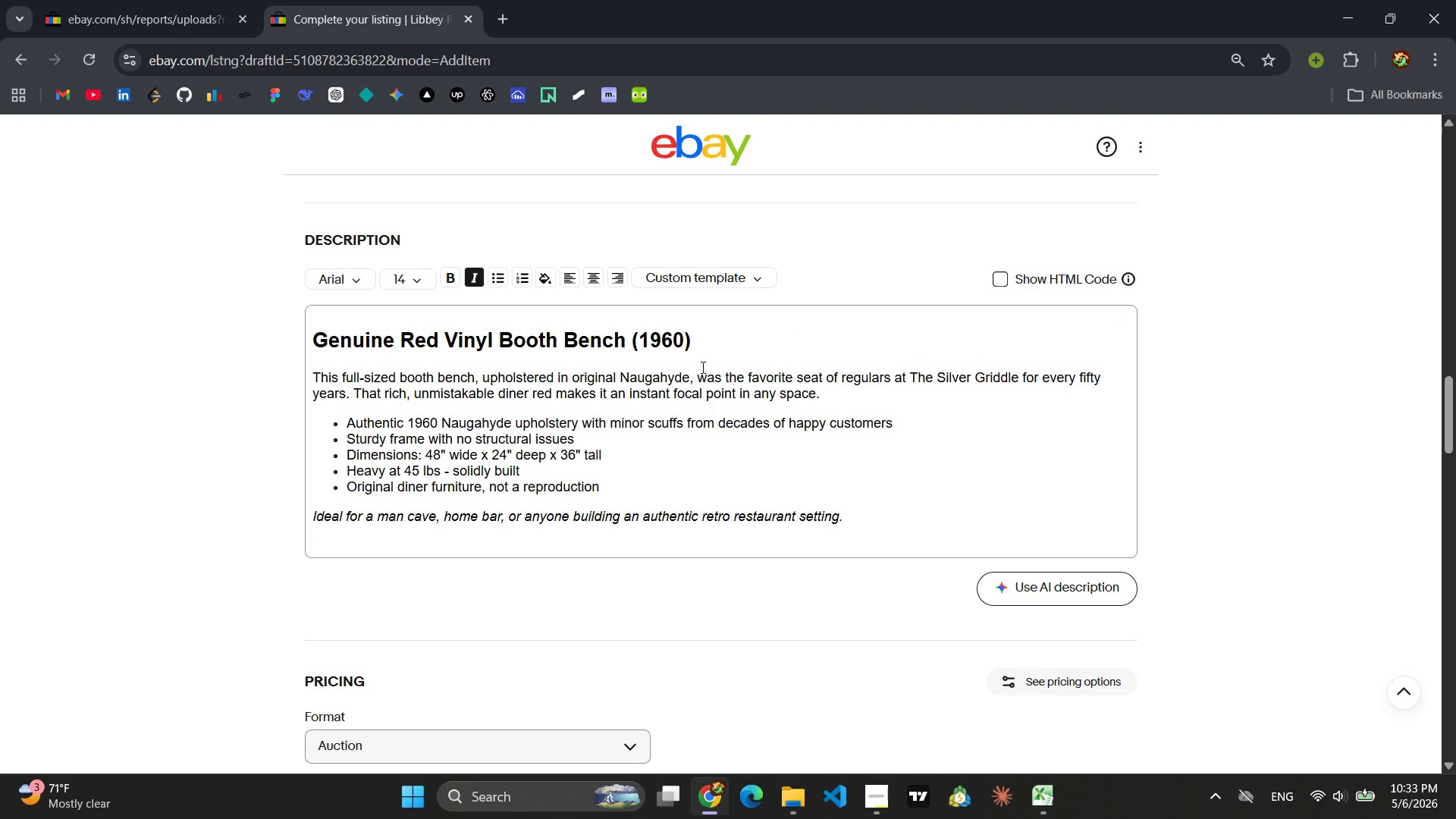 
left_click_drag(start_coordinate=[696, 339], to_coordinate=[304, 347])
 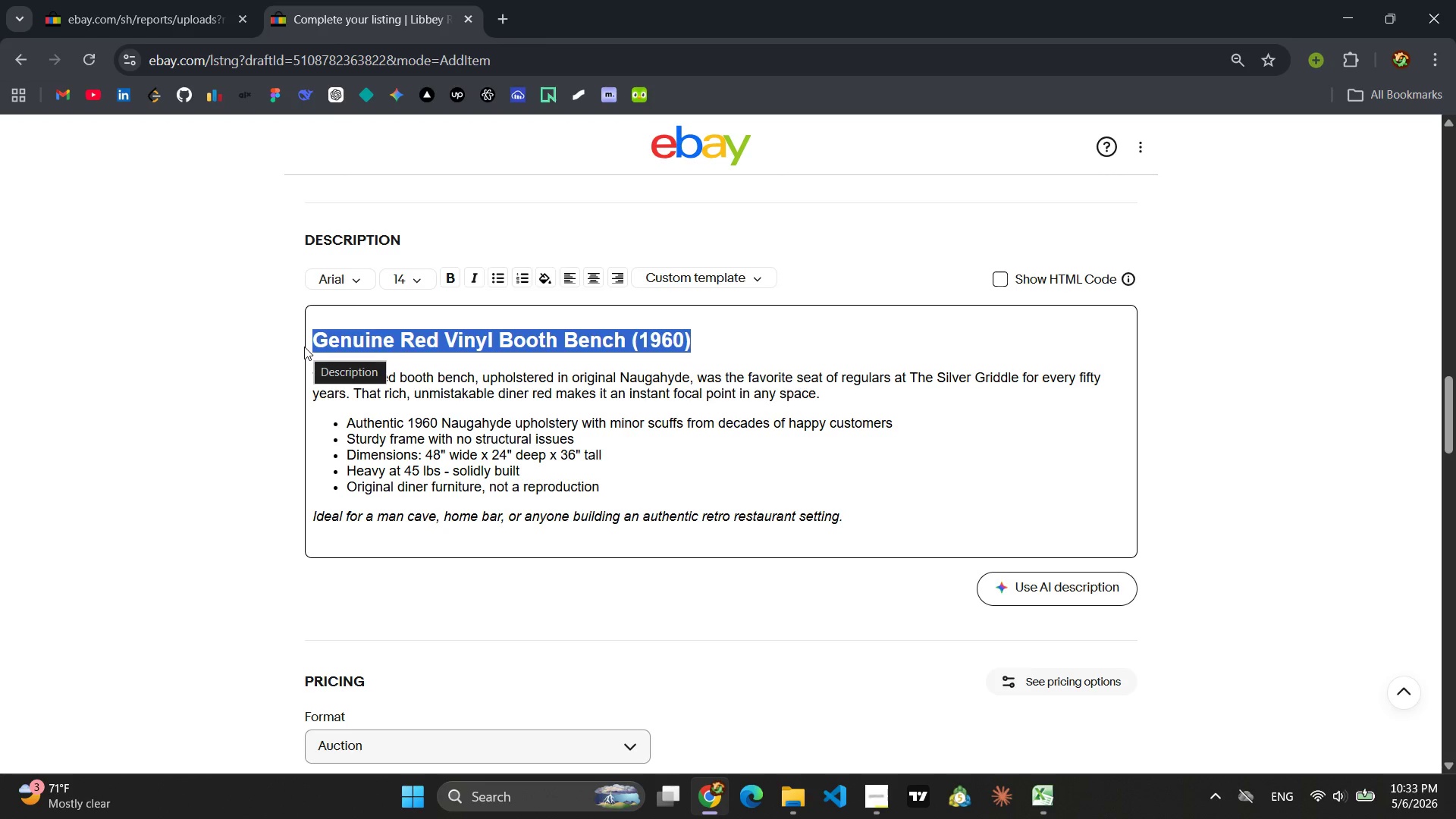 
type(D)
key(Backspace)
type(Seeburg Wall)
 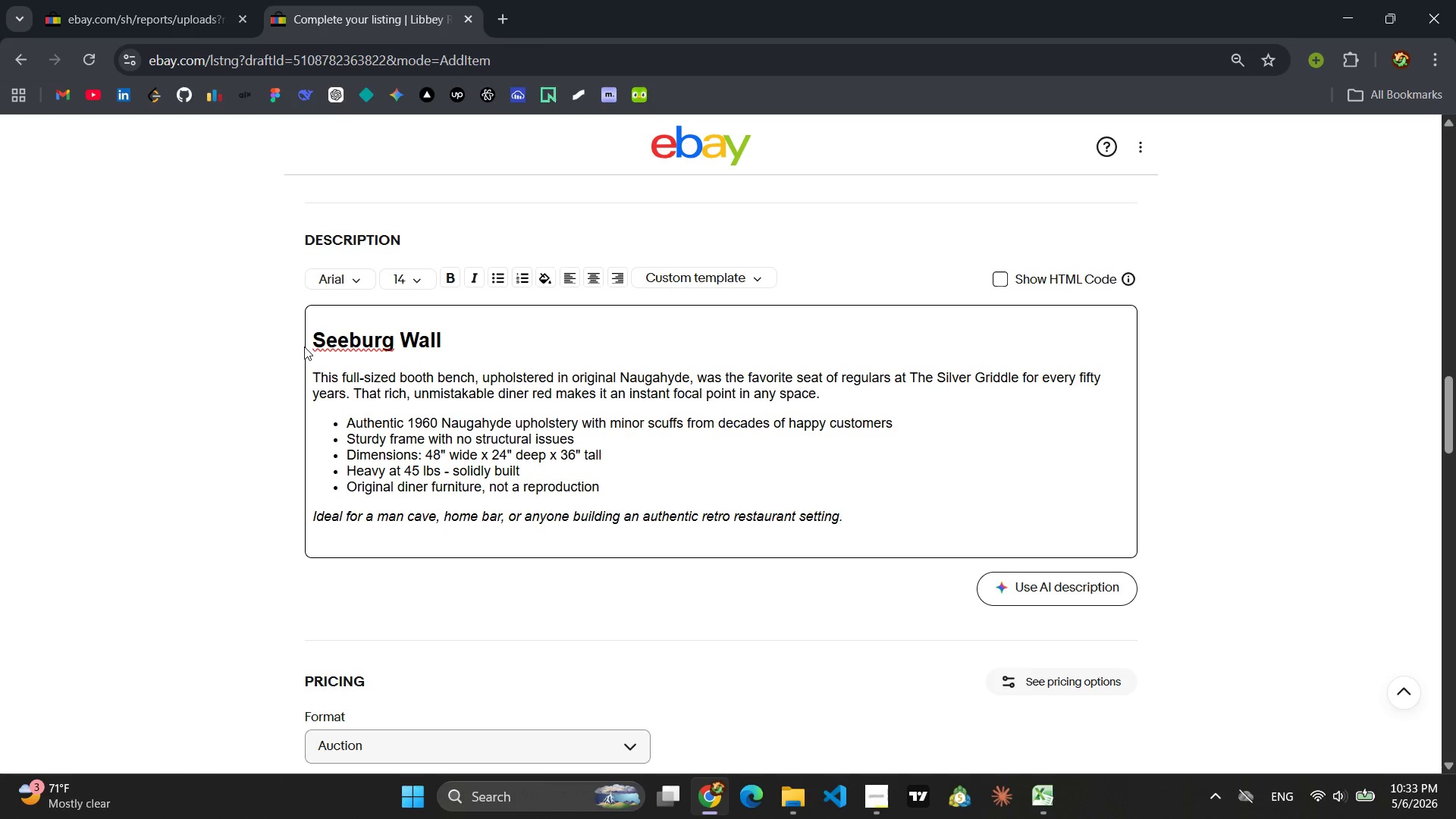 
type(-O-Matic Reo)
key(Backspace)
type(mote (1952))
 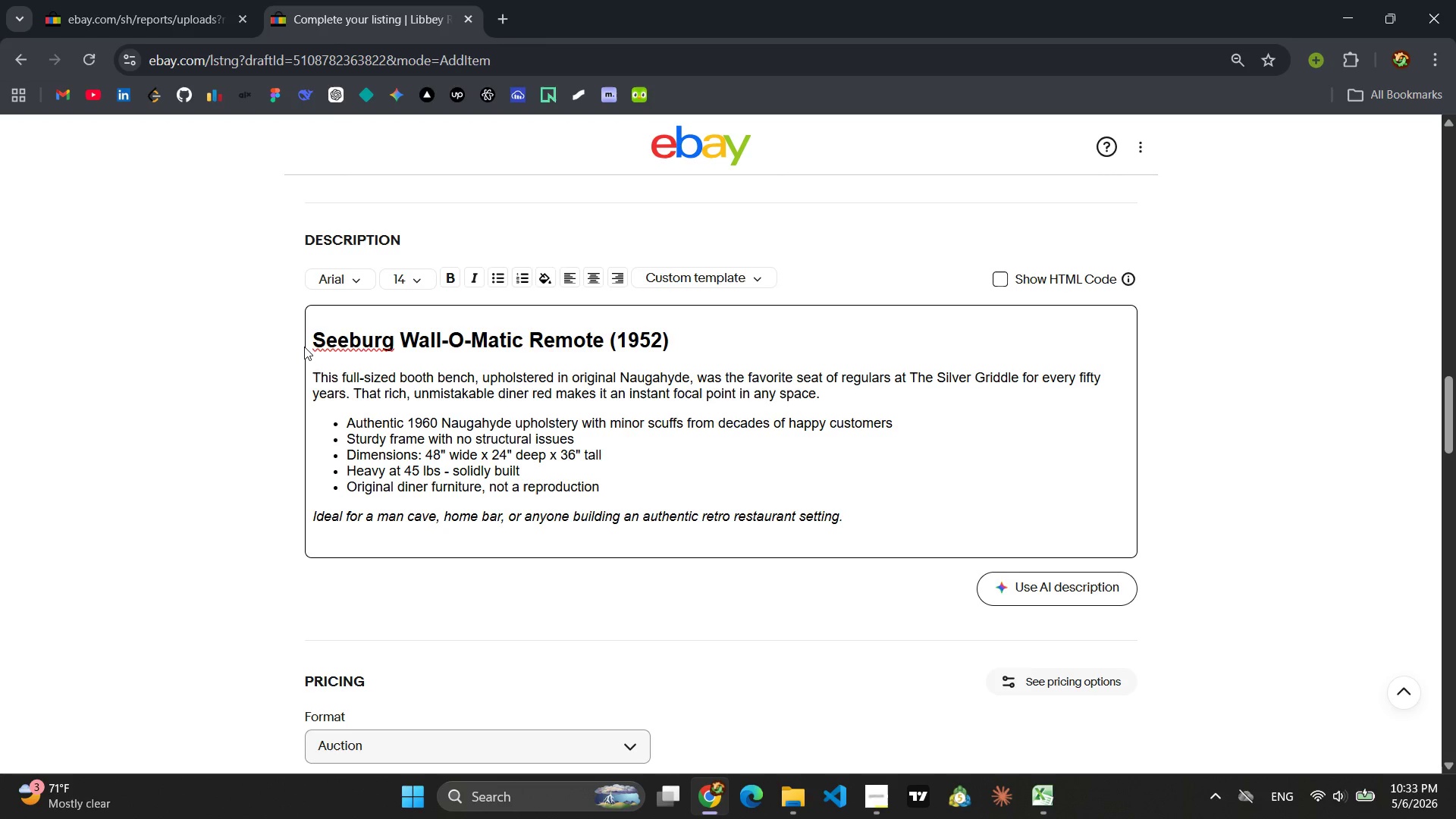 
left_click_drag(start_coordinate=[823, 394], to_coordinate=[308, 362])
 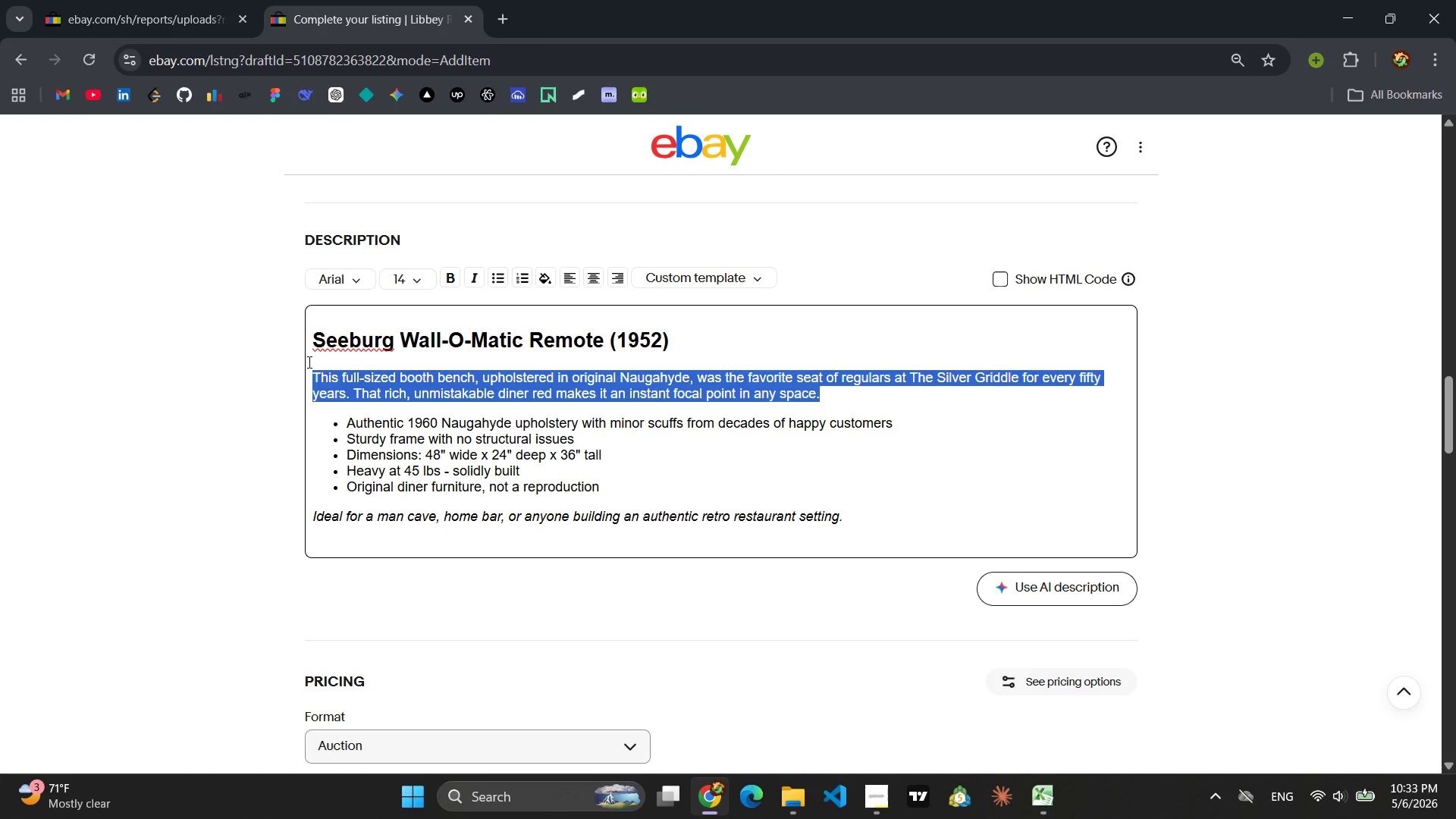 
type(This Bakelite tabletop reo)
key(Backspace)
type(mote allowed dinr)
key(Backspace)
type(ers at The silver )
key(Backspace)
key(Backspace)
key(Backspace)
key(Backspace)
key(Backspace)
key(Backspace)
key(Backspace)
type(SIlve)
key(Backspace)
key(Backspace)
key(Backspace)
key(Backspace)
type(ilver Griddle to browse songs and make sle)
key(Backspace)
key(Backspace)
type(elections withu)
key(Backspace)
type(out ever leaving thie)
key(Backspace)
key(Backspace)
type(eir booth. it)
key(Backspace)
key(Backspace)
type(It has been e)
key(Backspace)
type(tested ans )
key(Backspace)
key(Backspace)
type(d works perfectly, ready to connect to a compatible Seeburg jukebox.)
 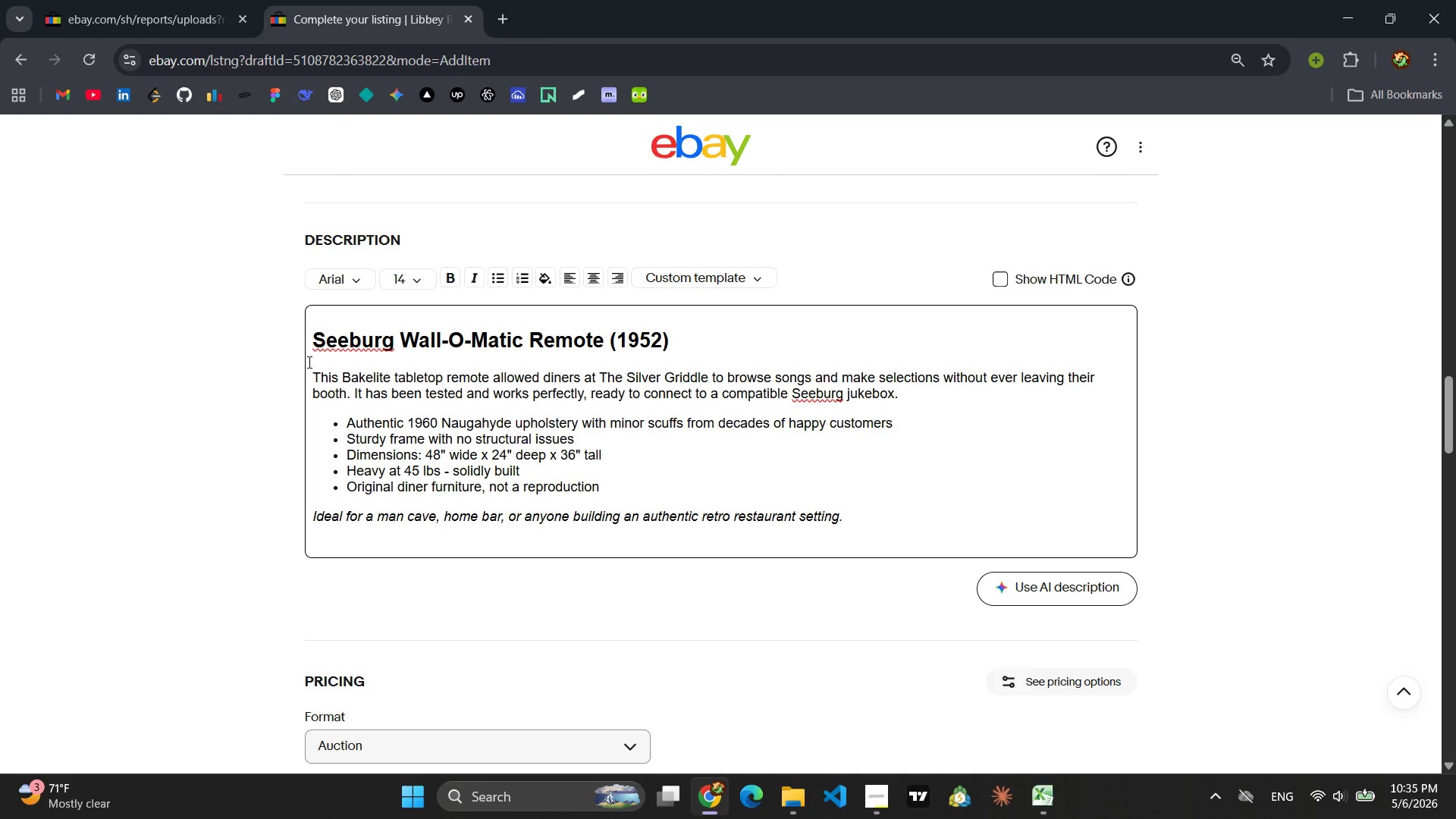 
left_click_drag(start_coordinate=[606, 487], to_coordinate=[348, 417])
 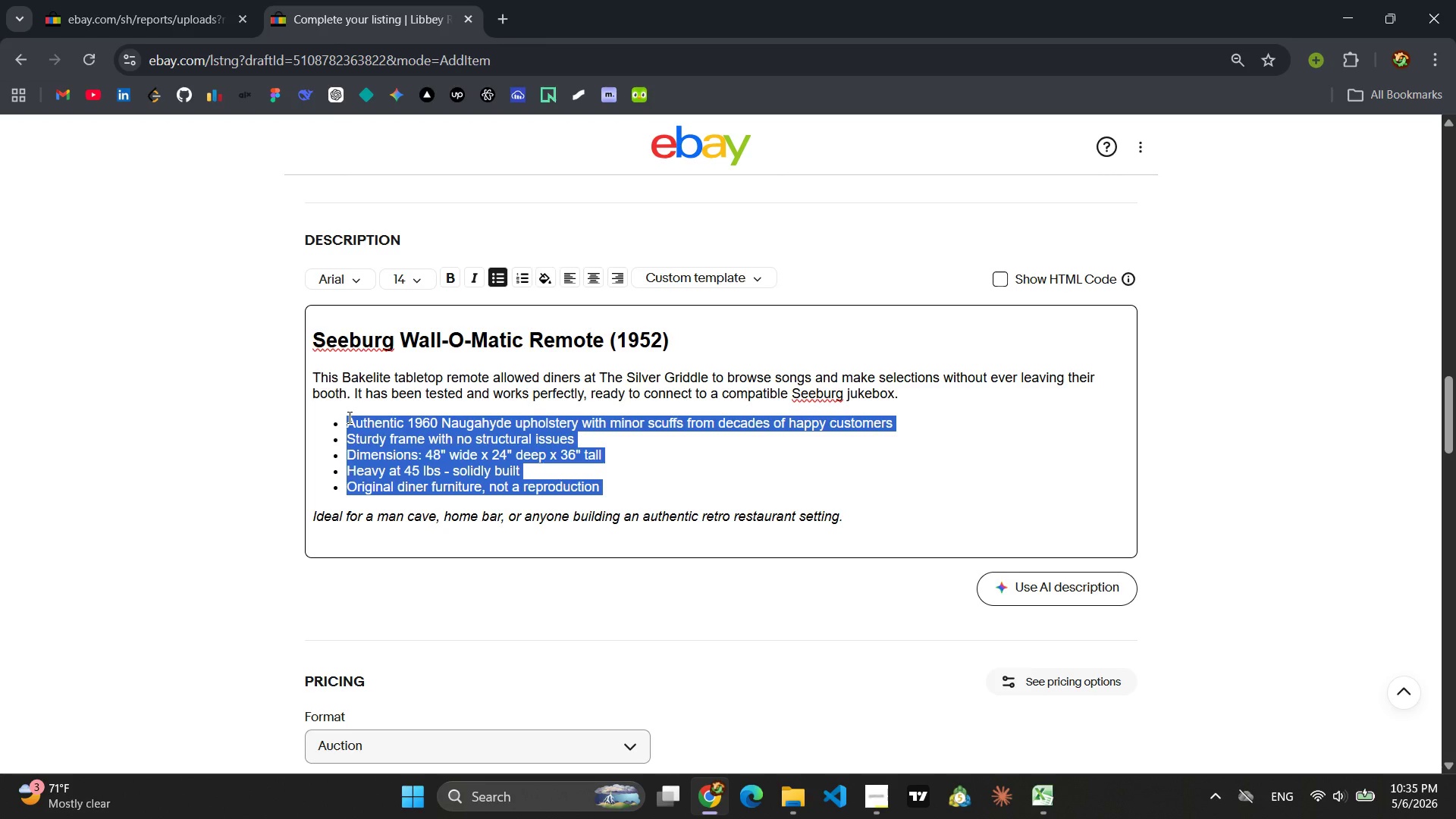 
type(Fully tested and in working order)
 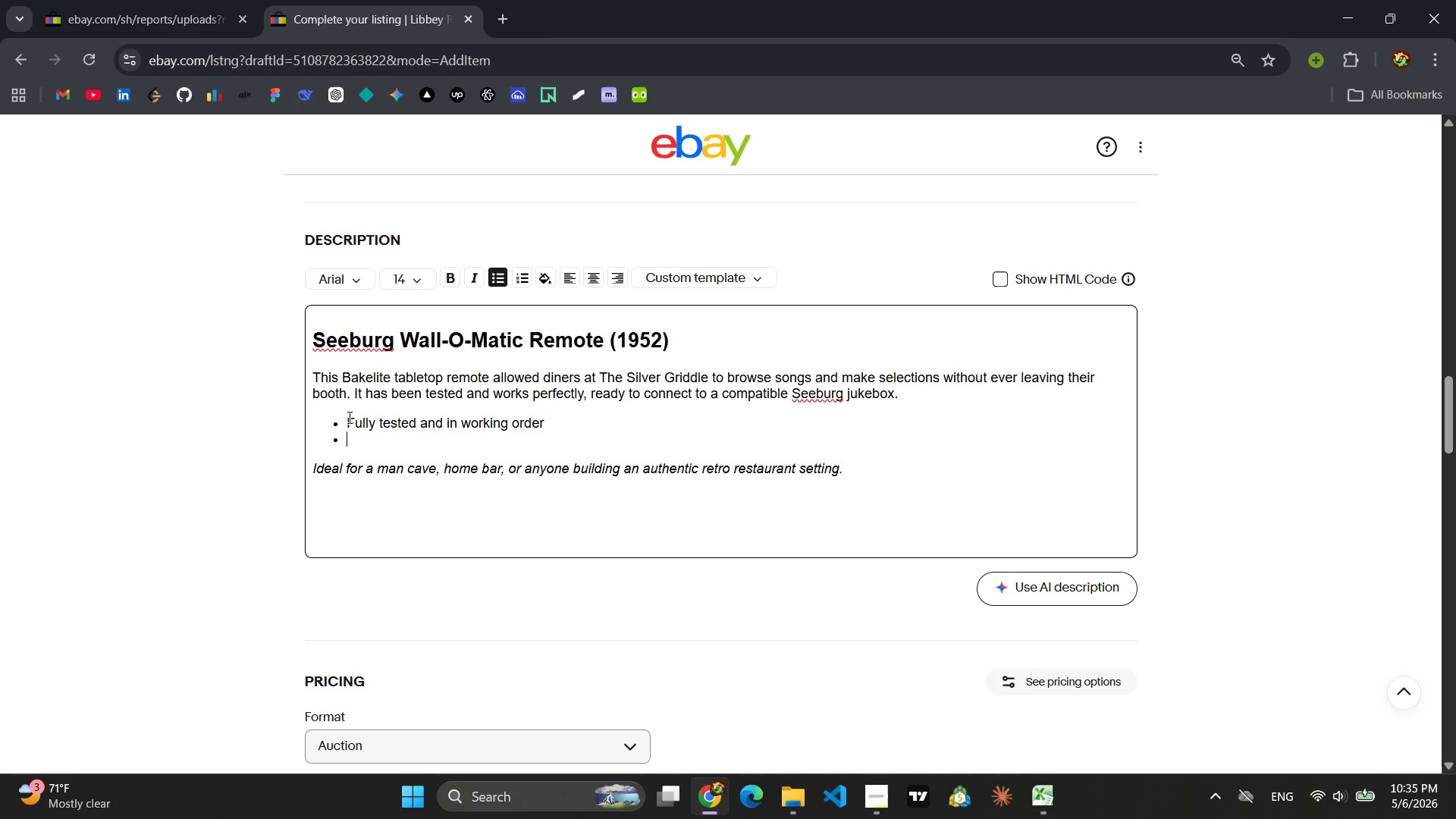 
key(Enter)
 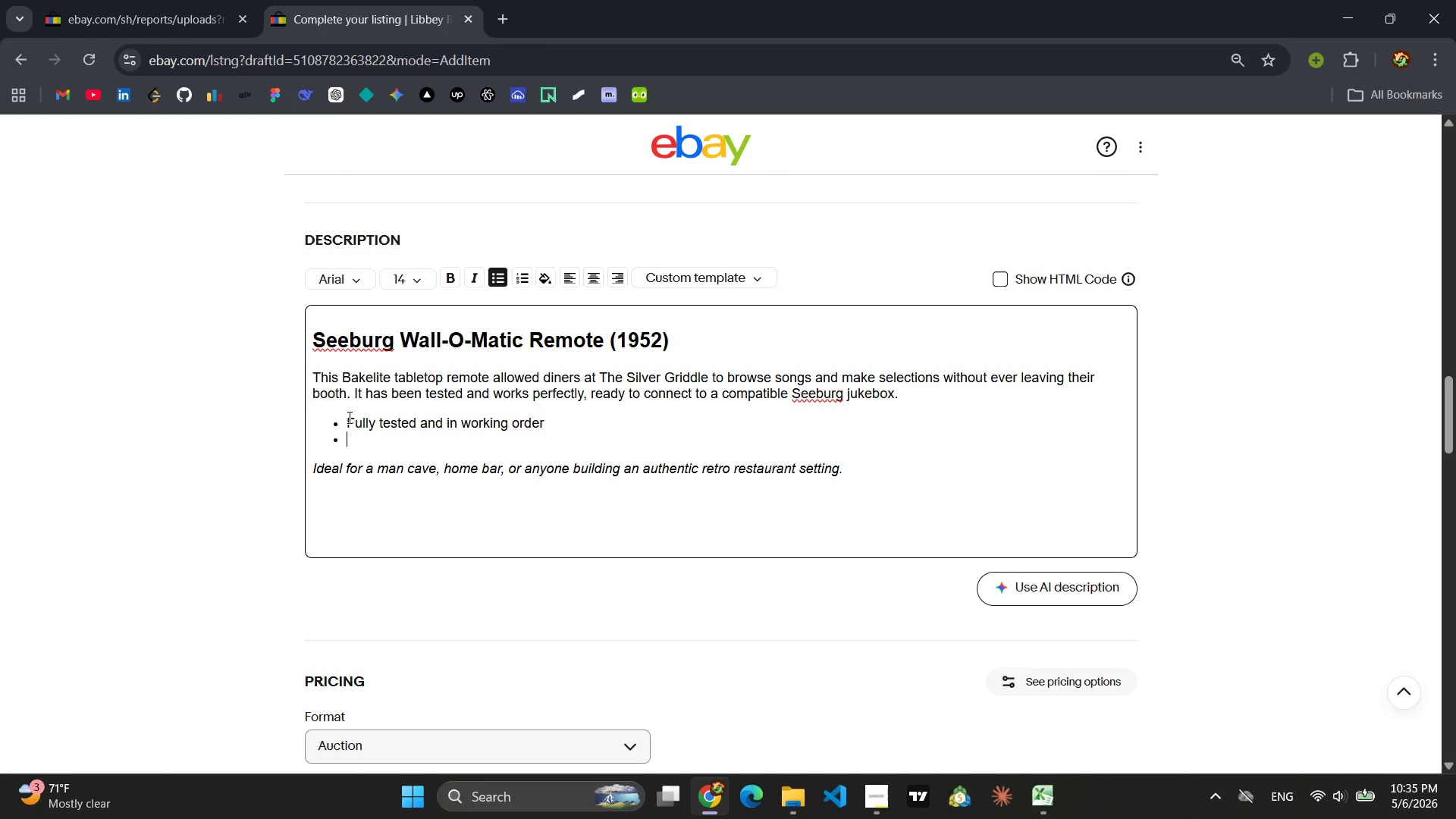 
type(Nakeli)
key(Backspace)
key(Backspace)
key(Backspace)
key(Backspace)
key(Backspace)
key(Backspace)
type(Bakelite housing shows i)
key(Backspace)
type(minimal wark)
key(Backspace)
 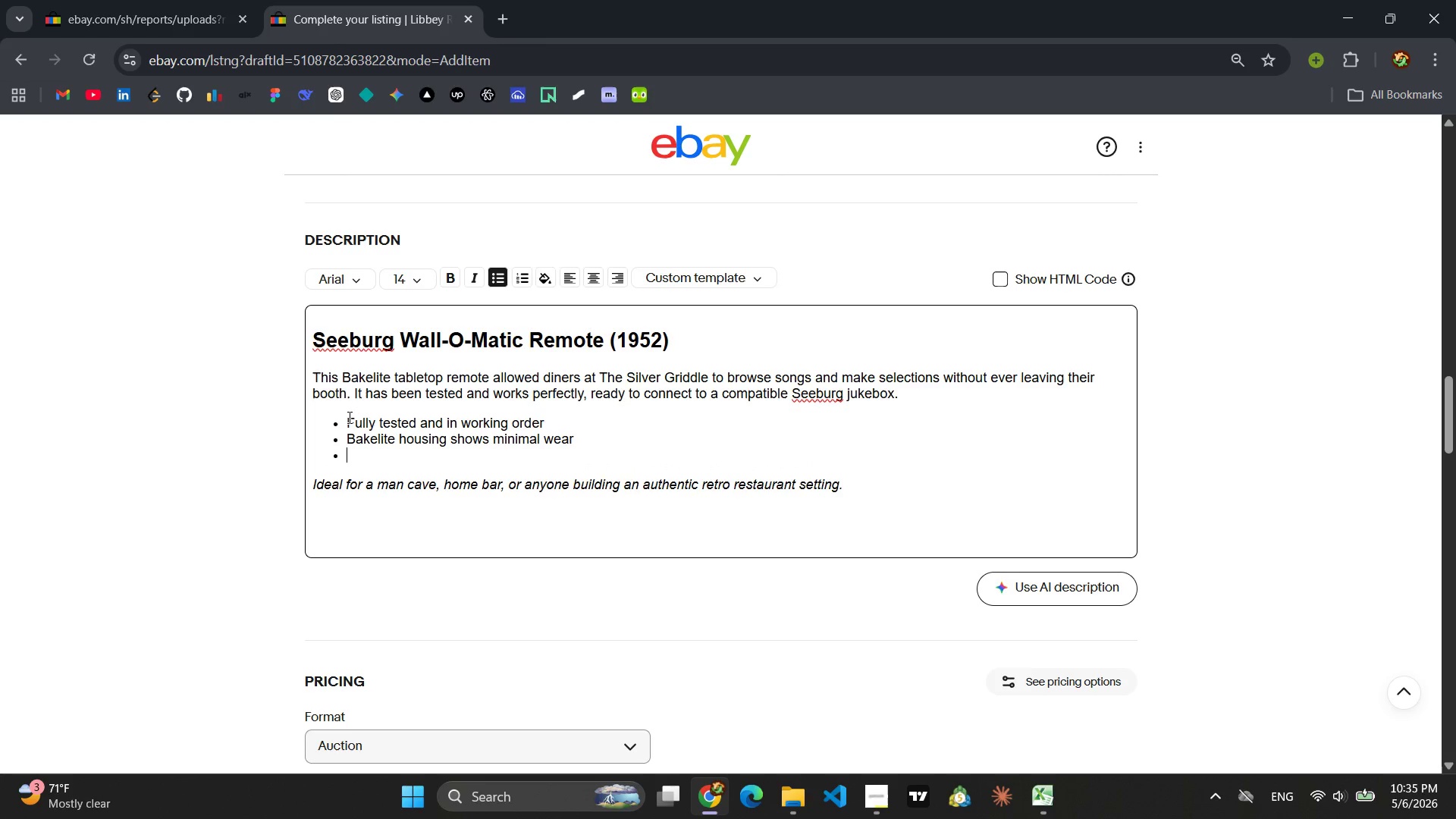 
key(Enter)
 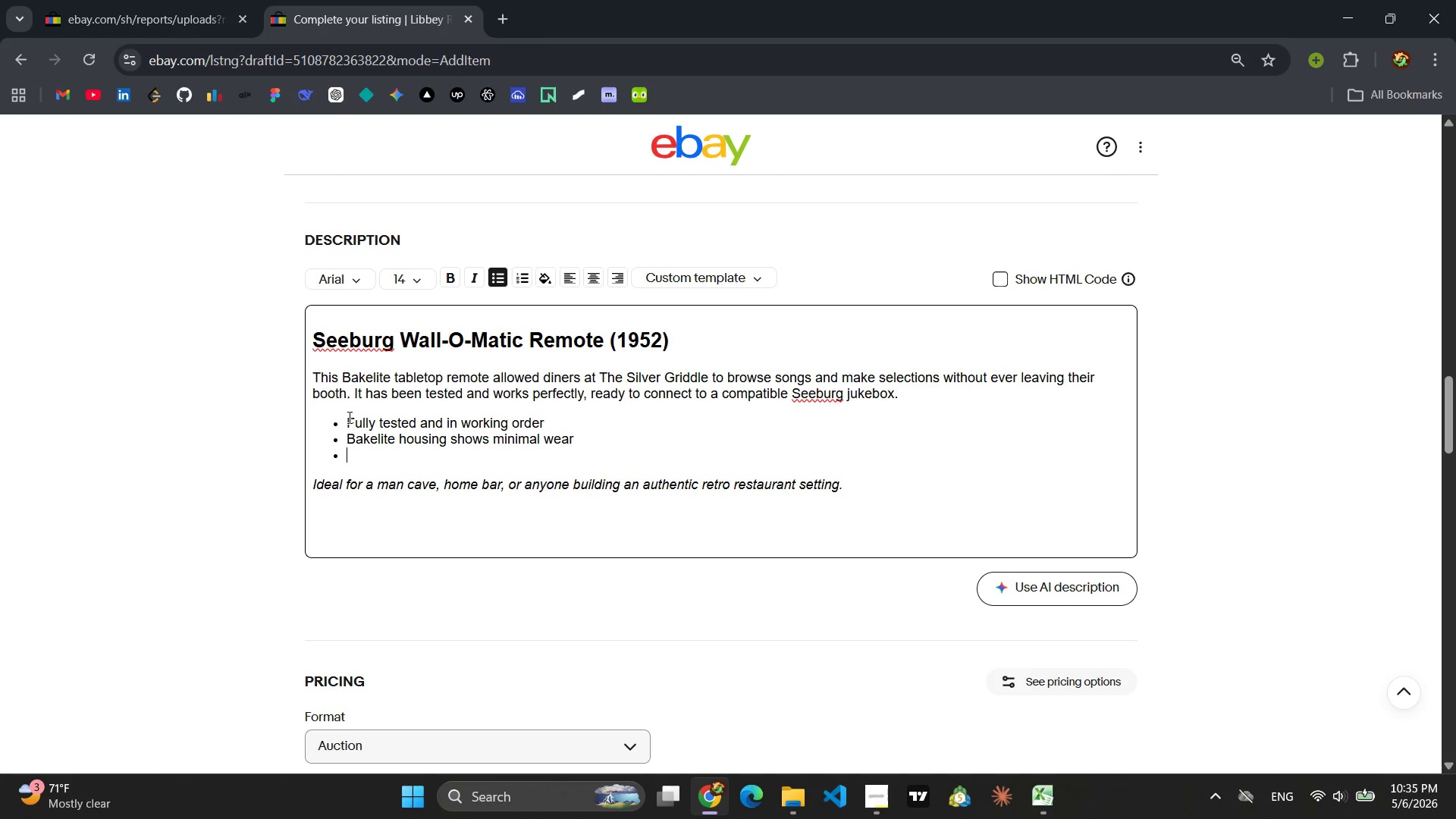 
type(Dimensions: 6)
key(Backspace)
type(8" x *")
key(Backspace)
key(Backspace)
type(8" 10)
key(Backspace)
key(Backspace)
type(x 10")
 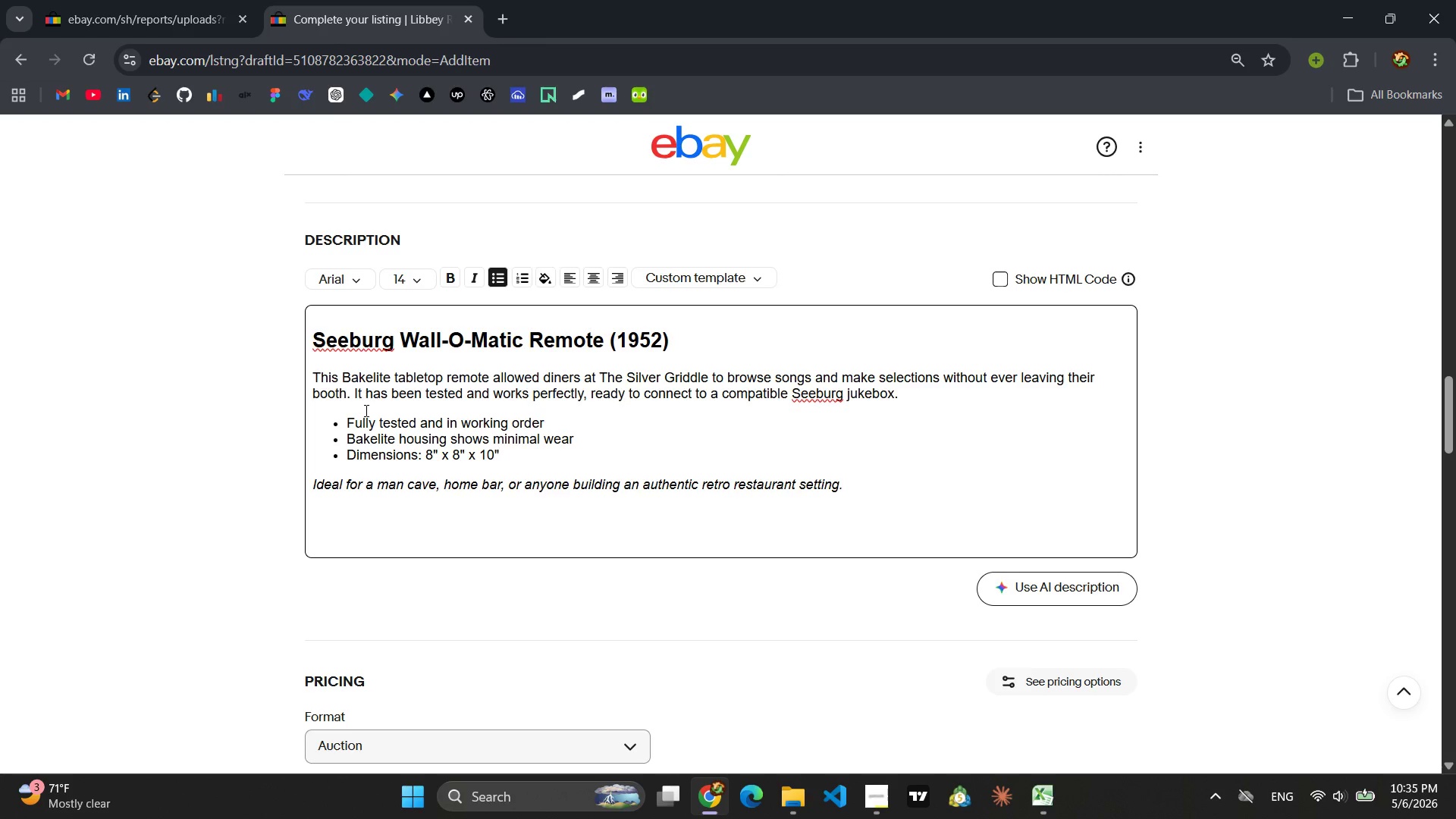 
key(Enter)
 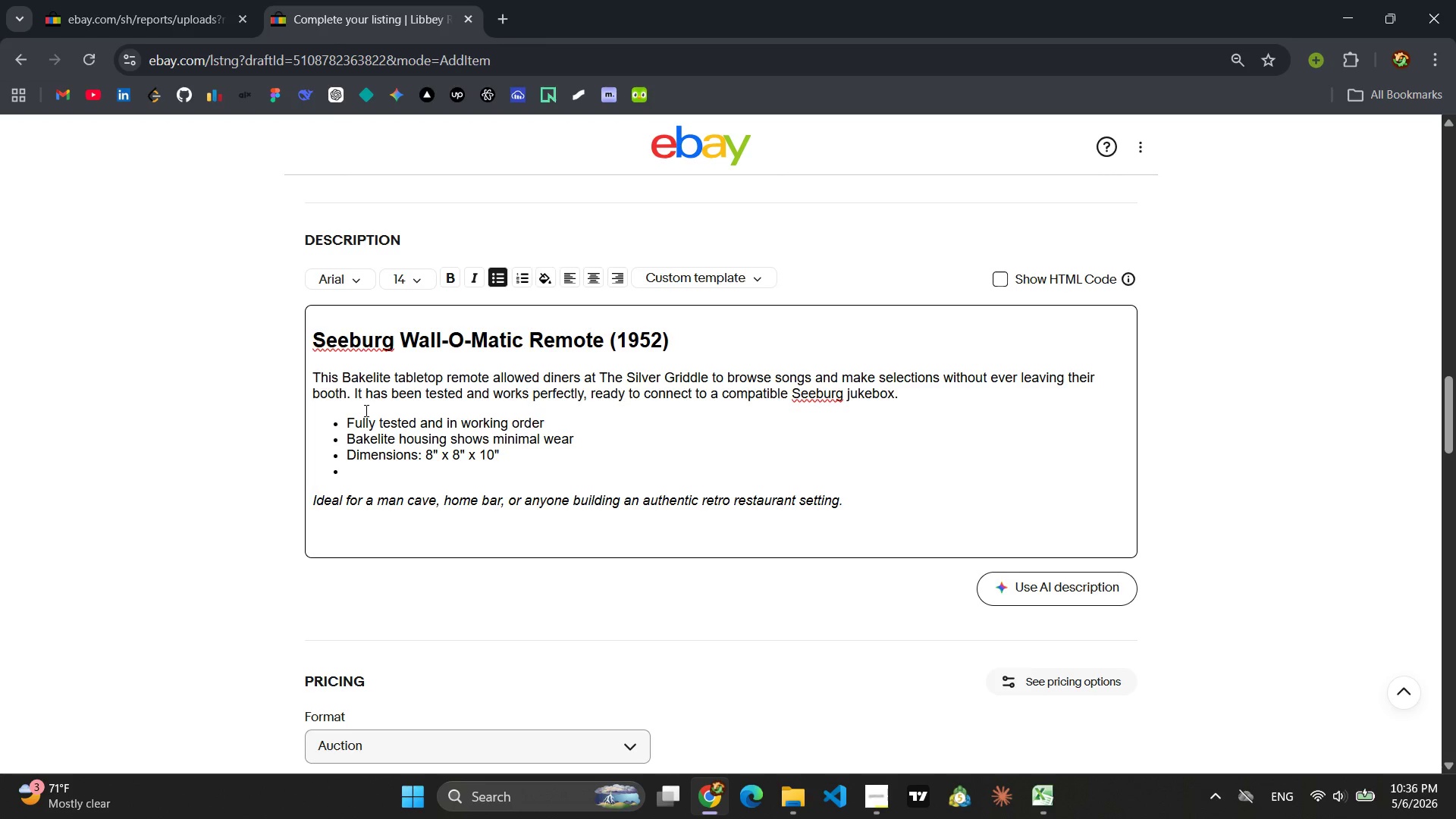 
type(Weight: 8.4 lbs)
 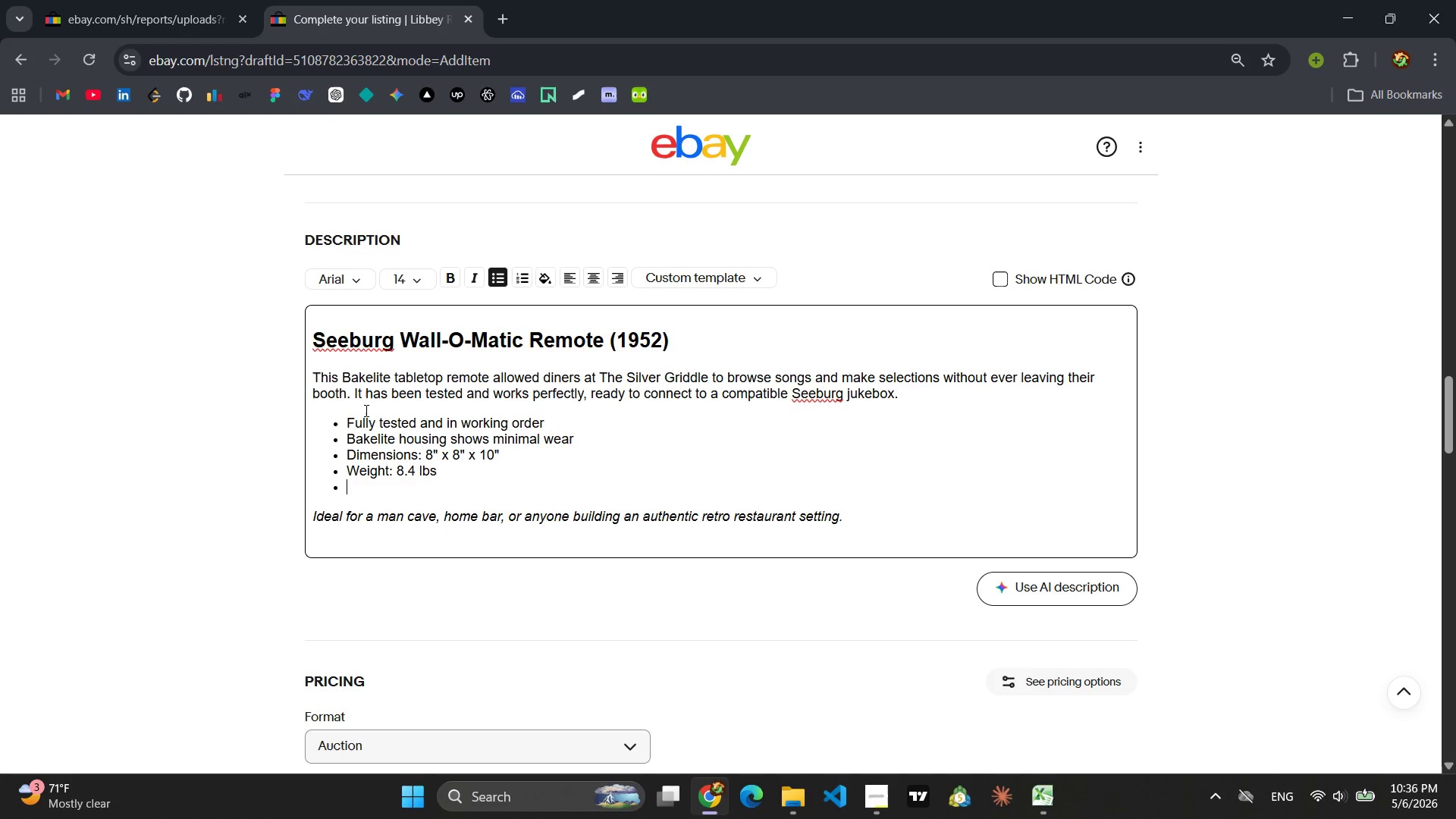 
 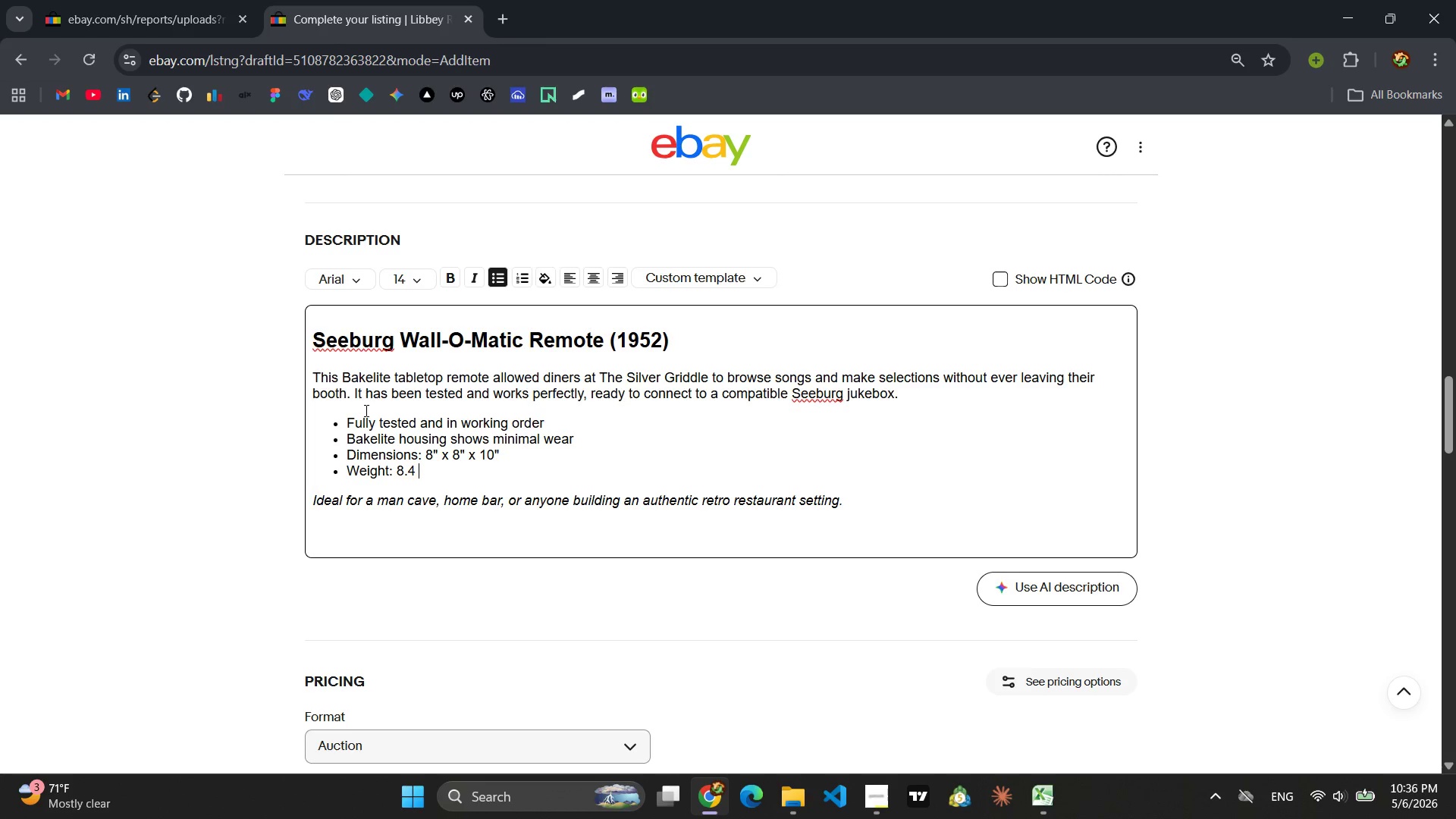 
key(Enter)
 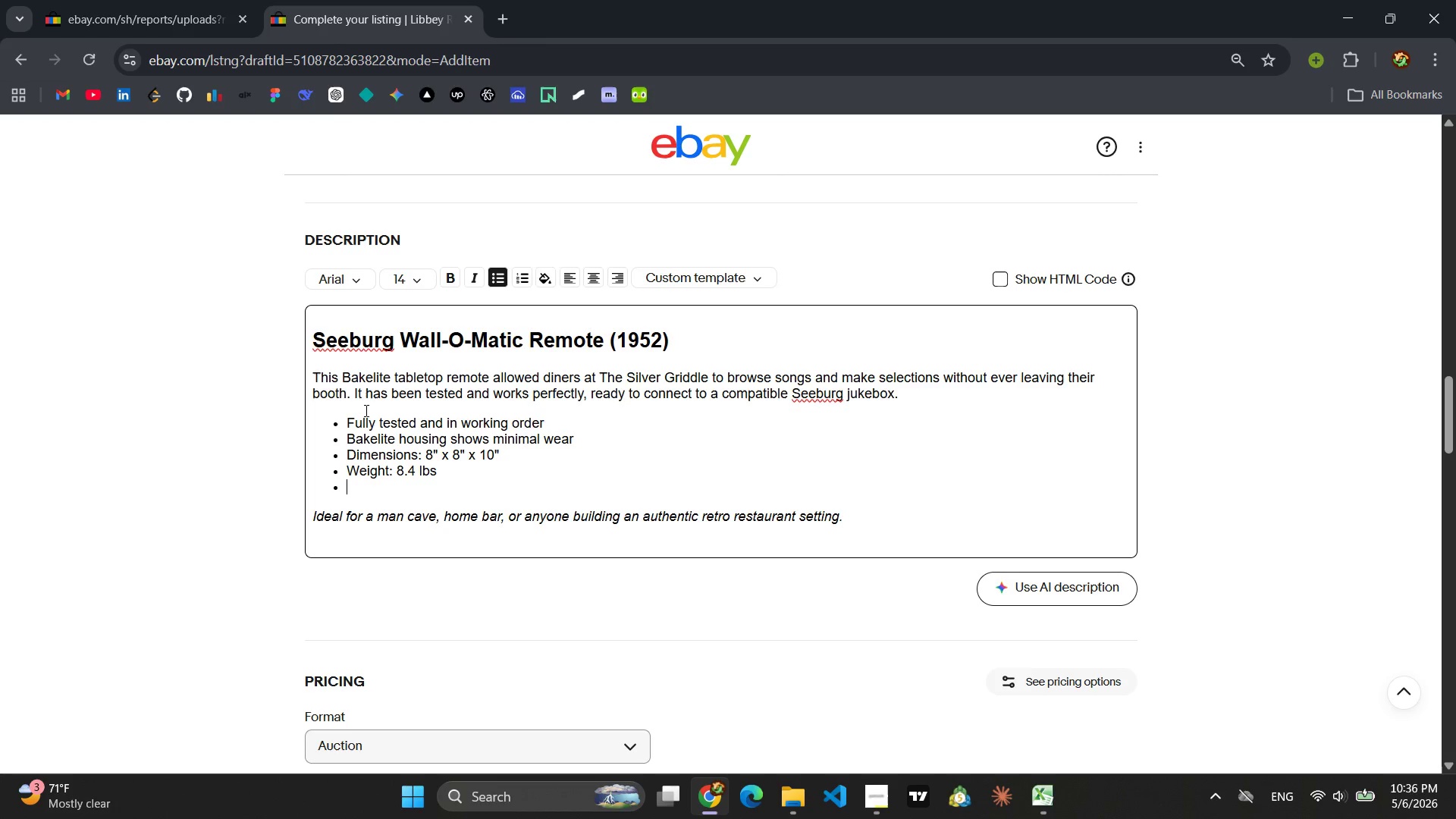 
type(A rare and functional pei)
key(Backspace)
key(Backspace)
type(iece of mid-century entertainment hiso)
key(Backspace)
type(tory)
 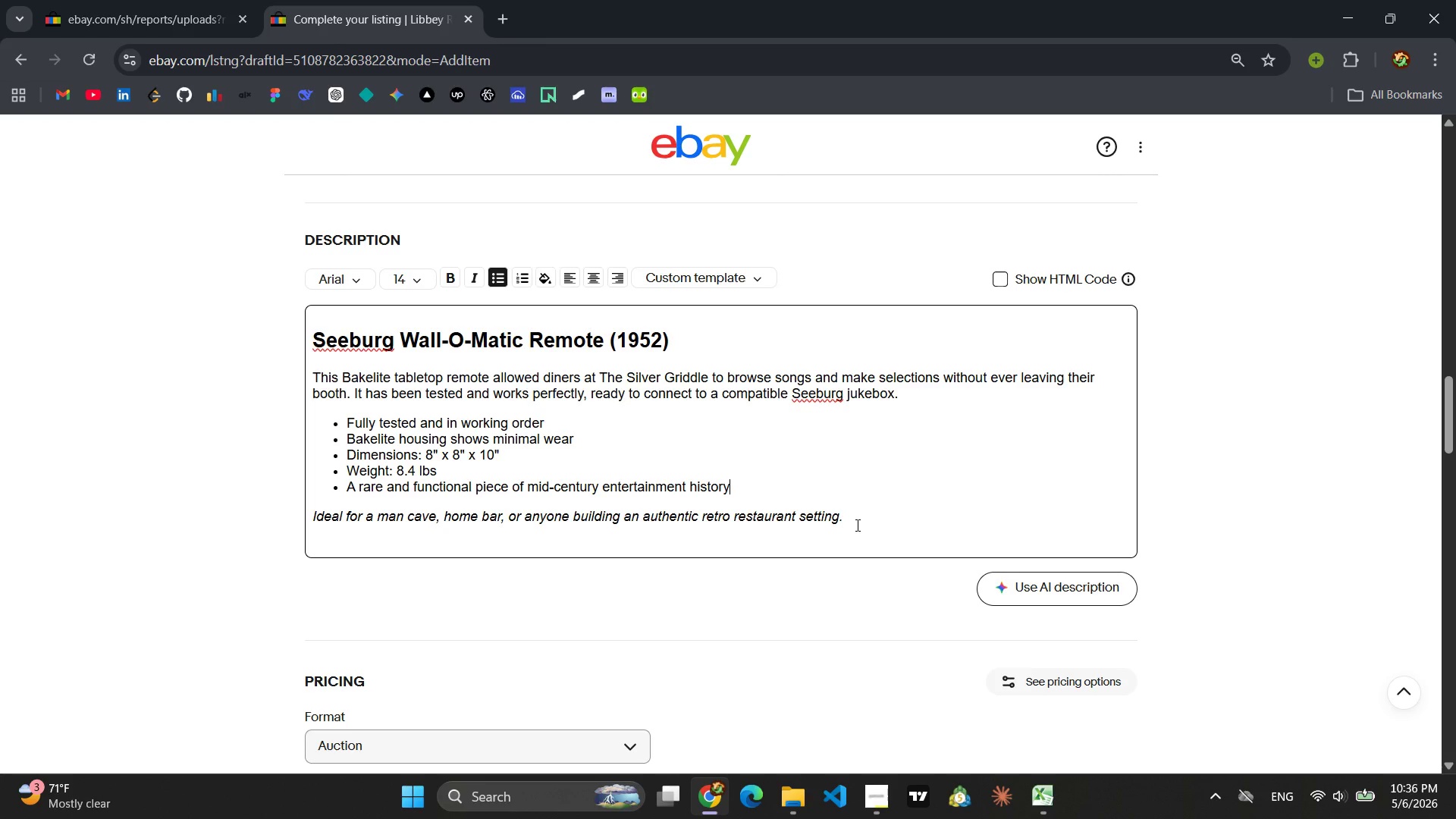 
left_click_drag(start_coordinate=[852, 516], to_coordinate=[262, 552])
 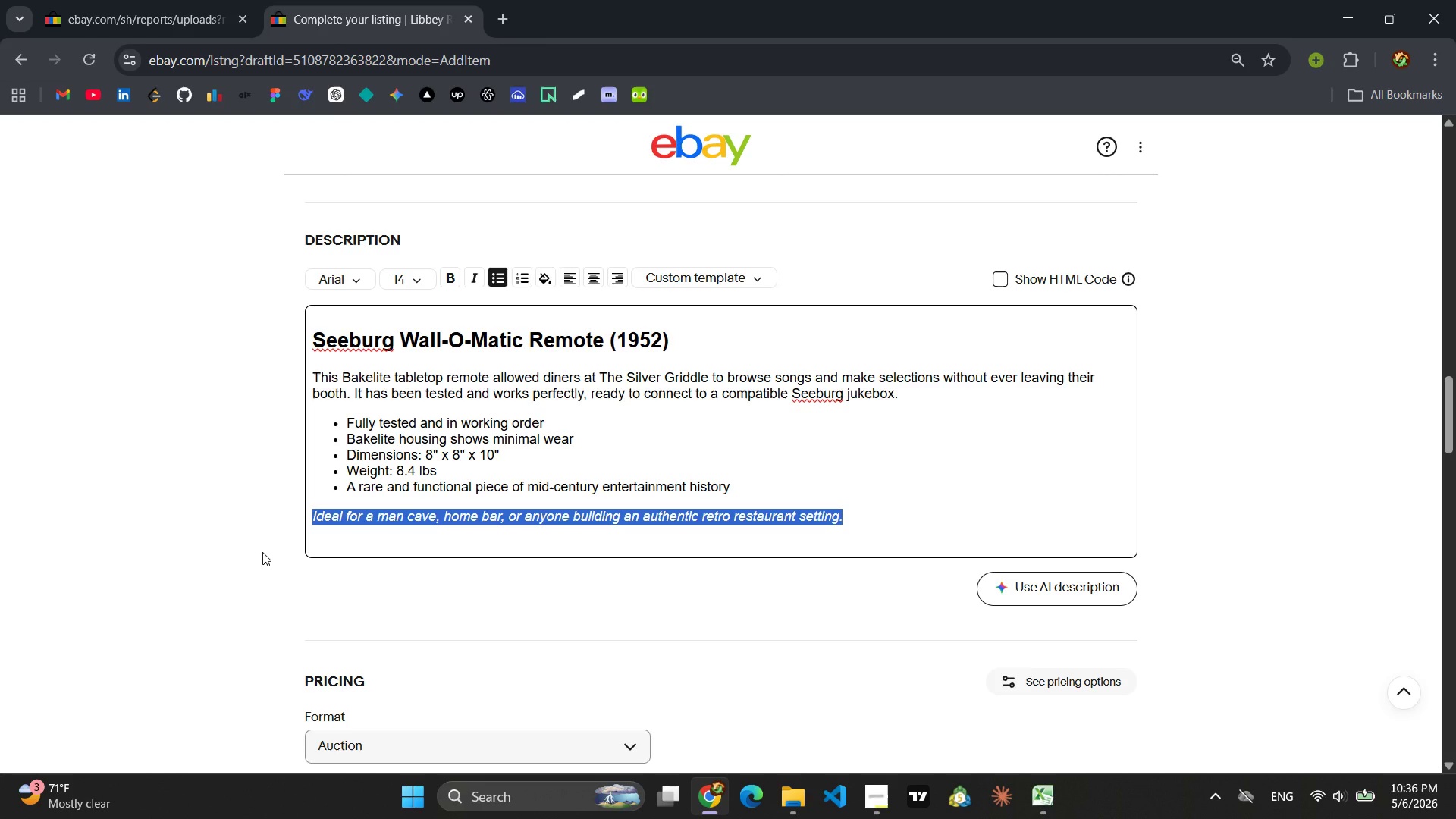 
type(A must )
key(Backspace)
type(-have for jukebox collectors and loer)
key(Backspace)
key(Backspace)
type(vers of vintage Americana )
 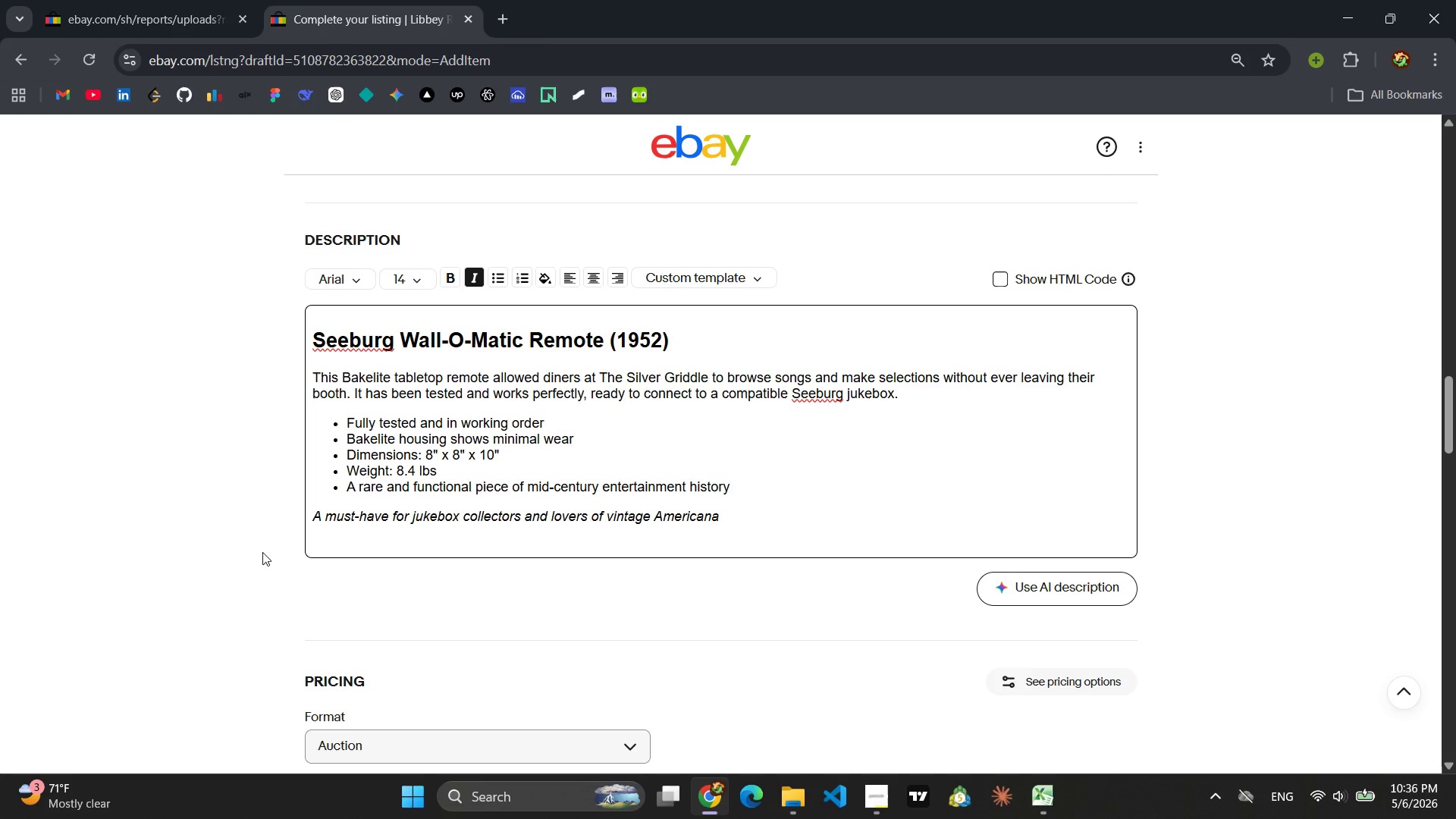 
wait(7.45)
 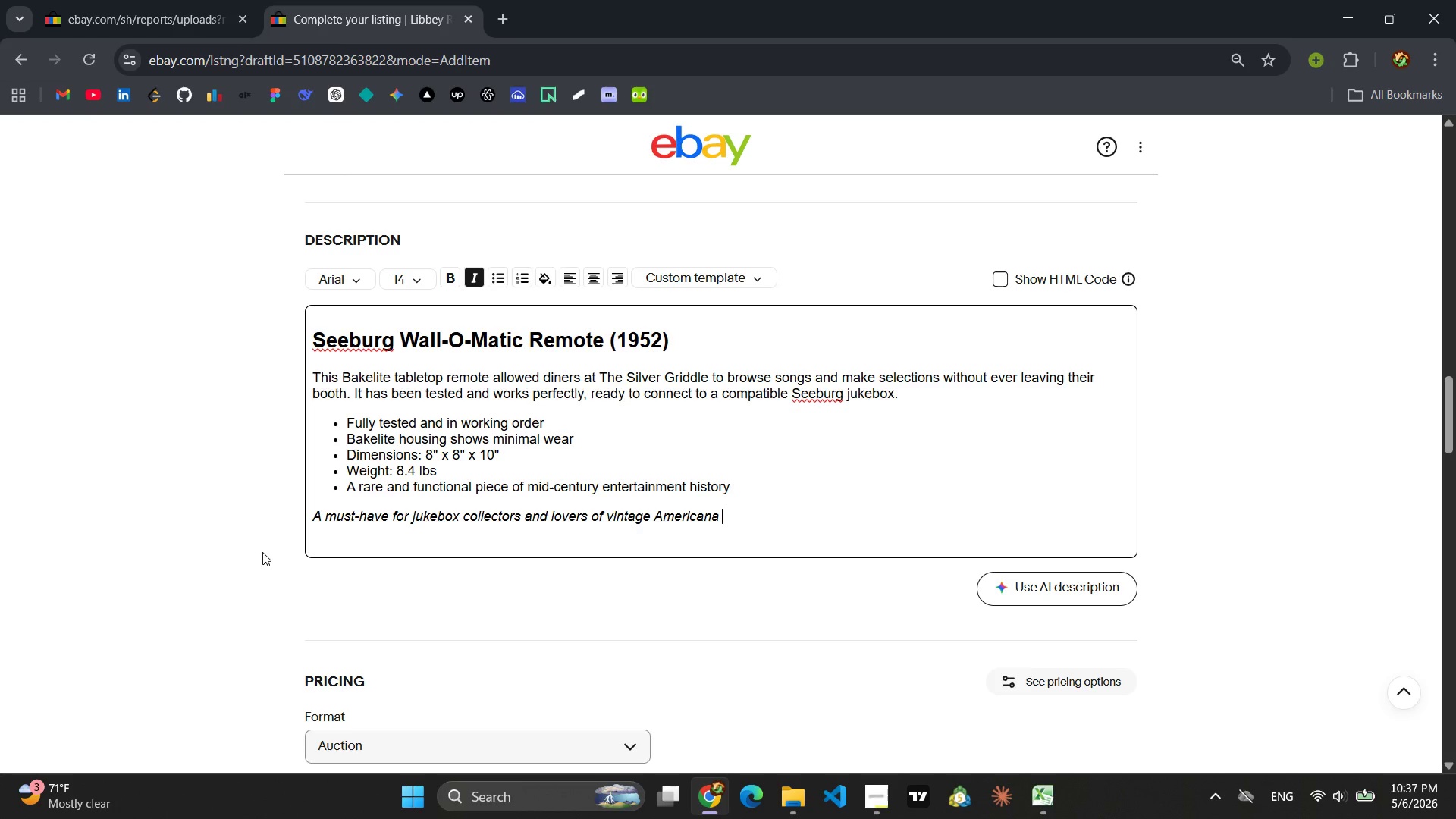 
left_click([1001, 281])
 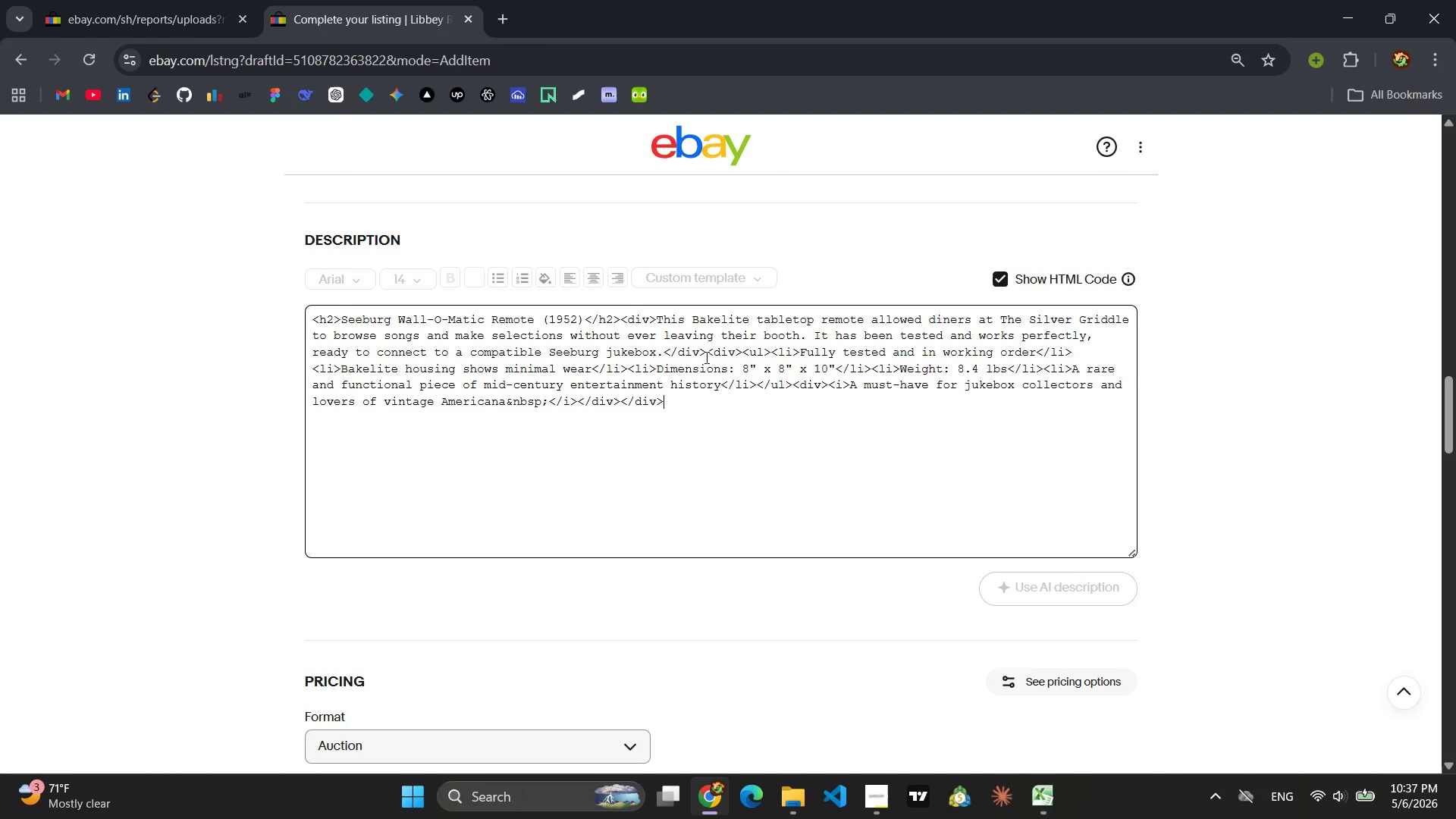 
left_click([697, 366])
 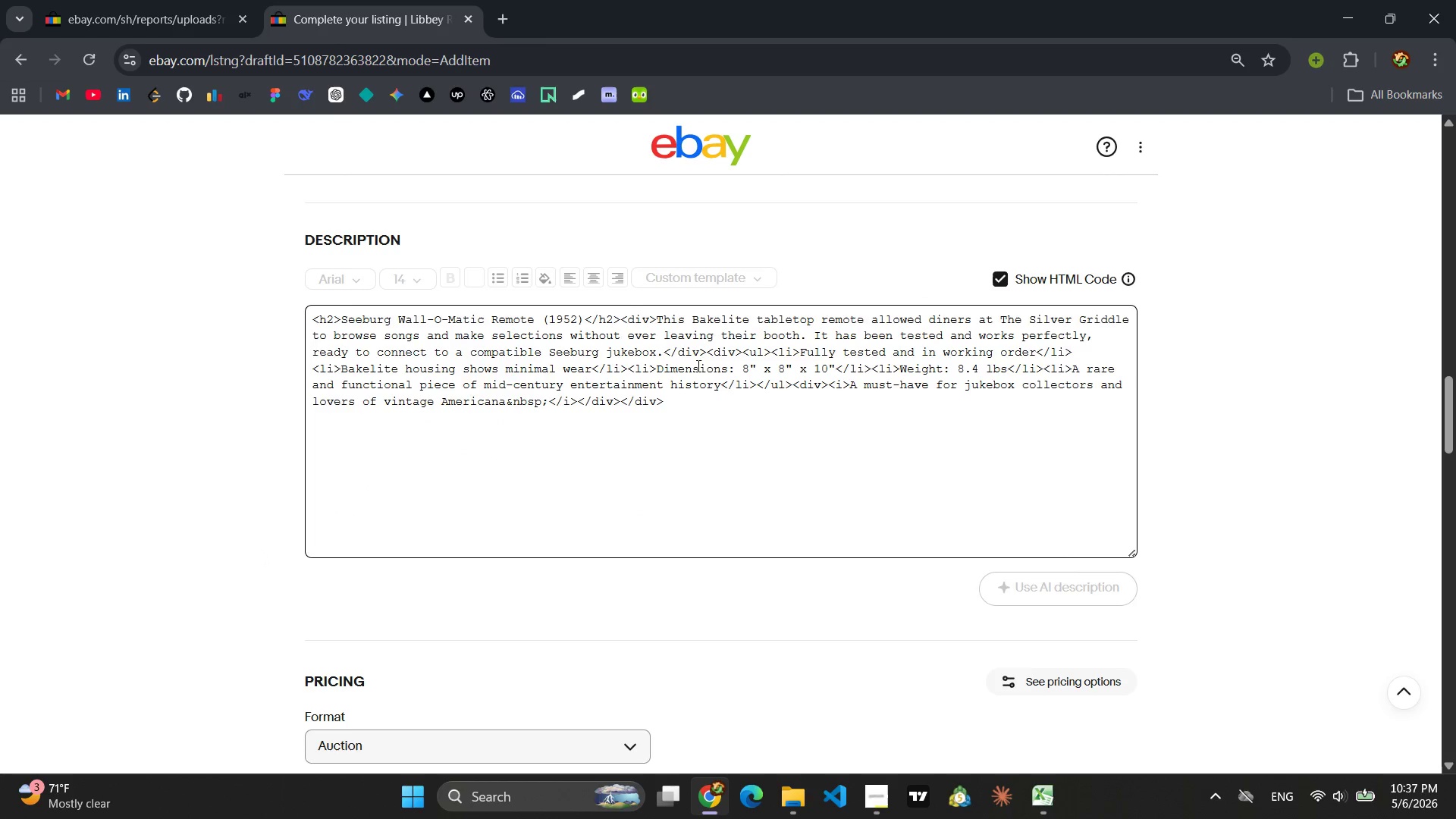 
key(Control+A)
 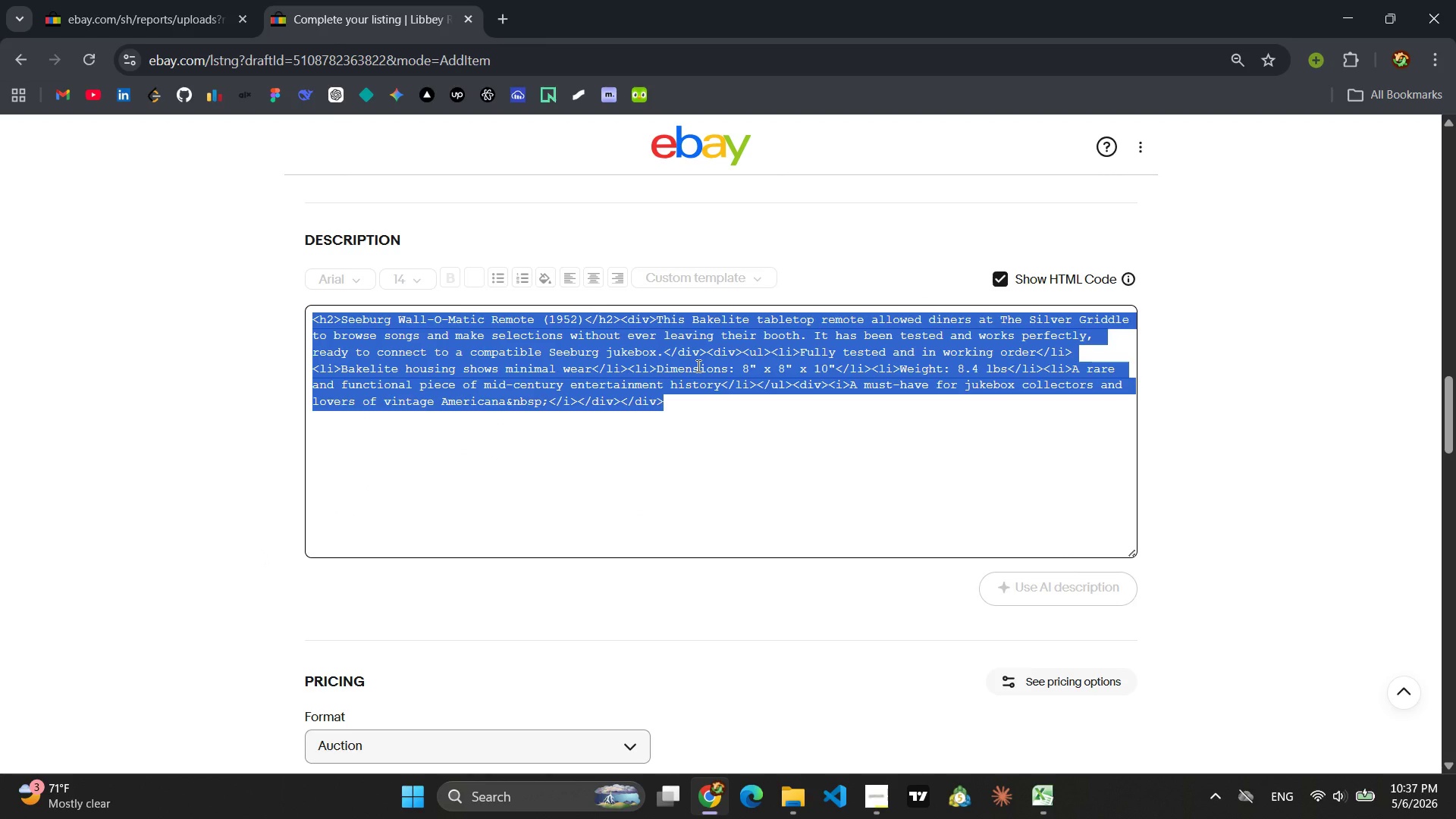 
key(Control+C)
 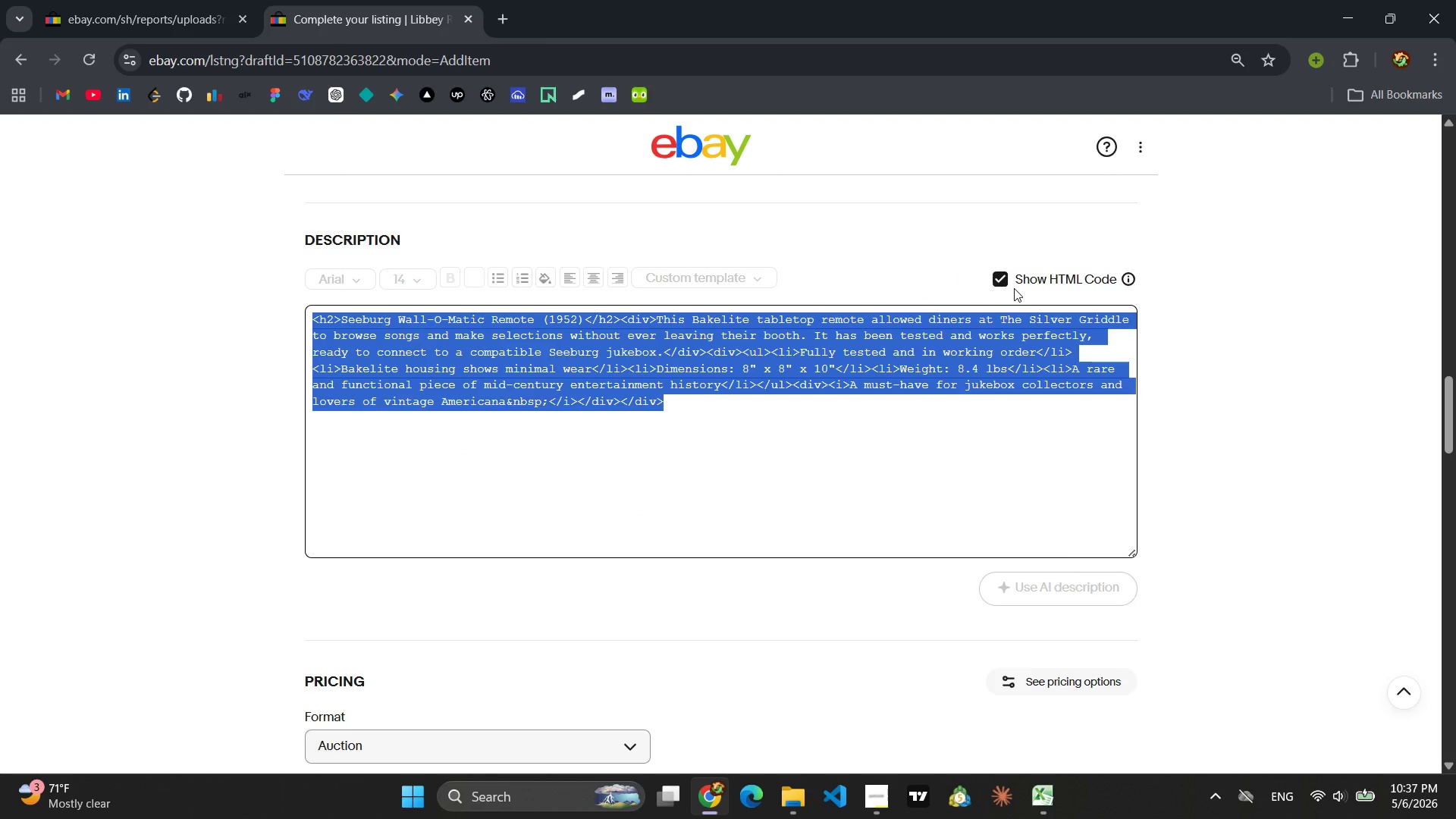 
left_click([1007, 281])
 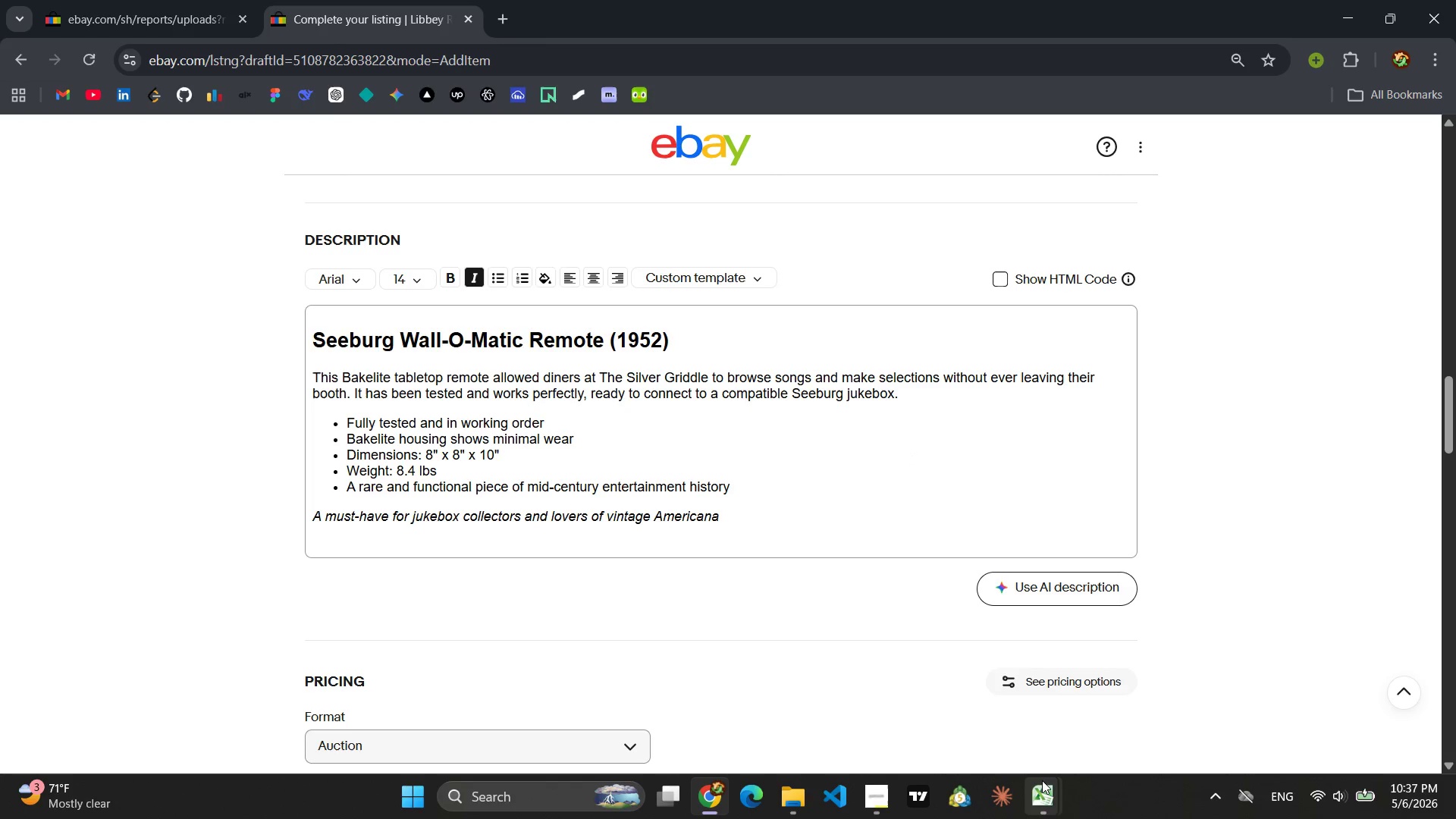 
left_click([1124, 725])
 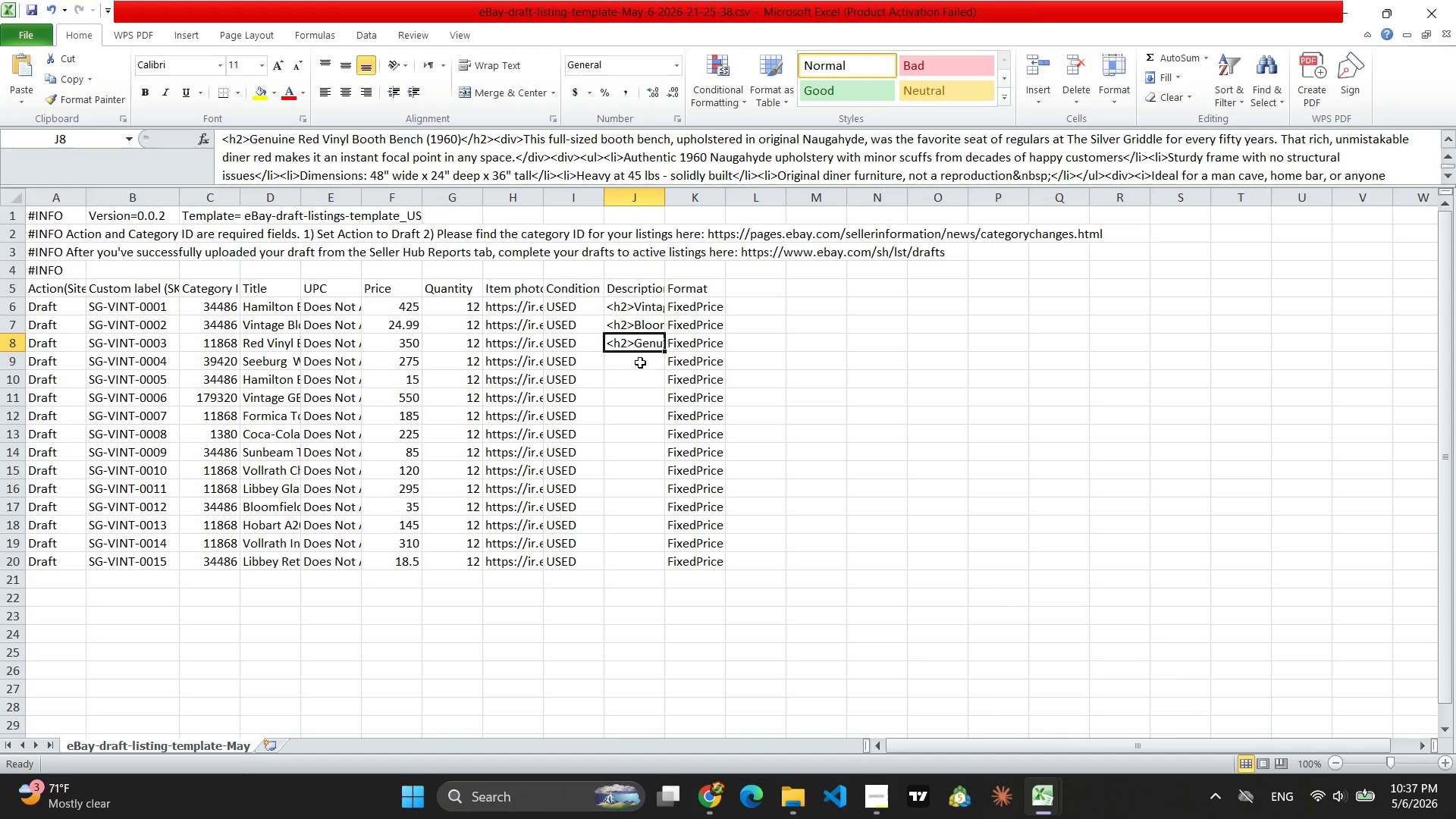 
left_click([635, 359])
 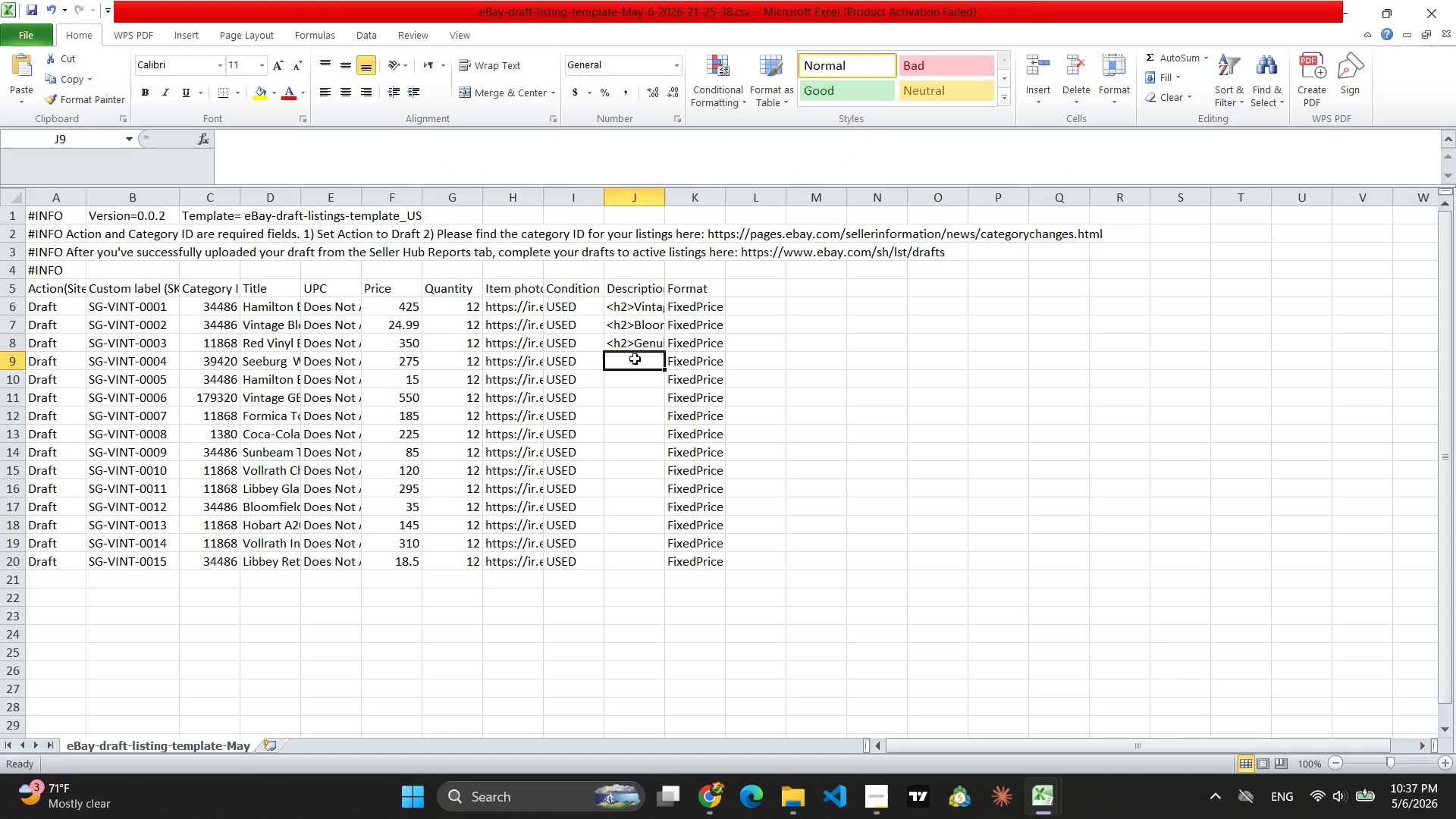 
key(Control+V)
 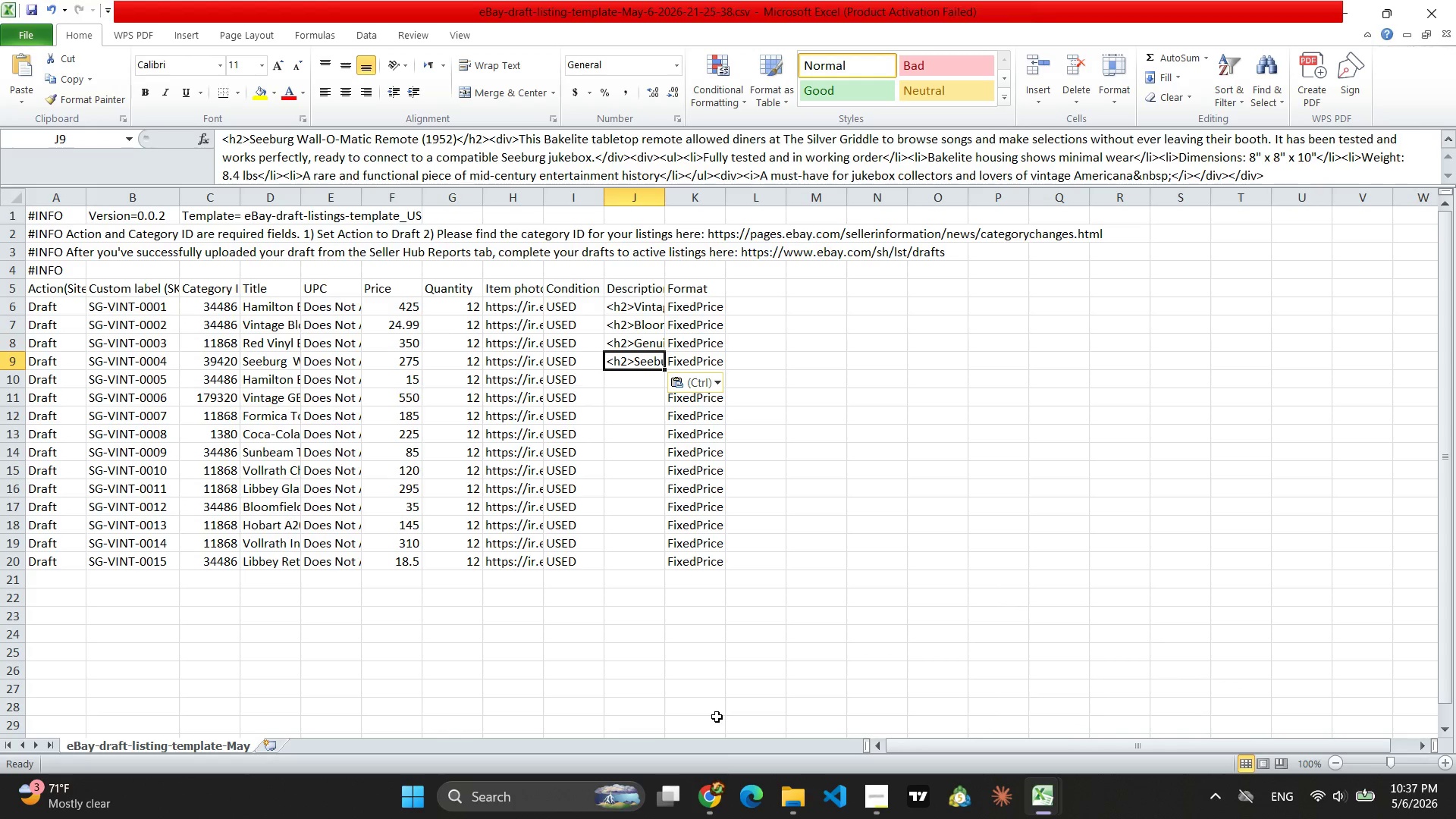 
left_click([710, 802])
 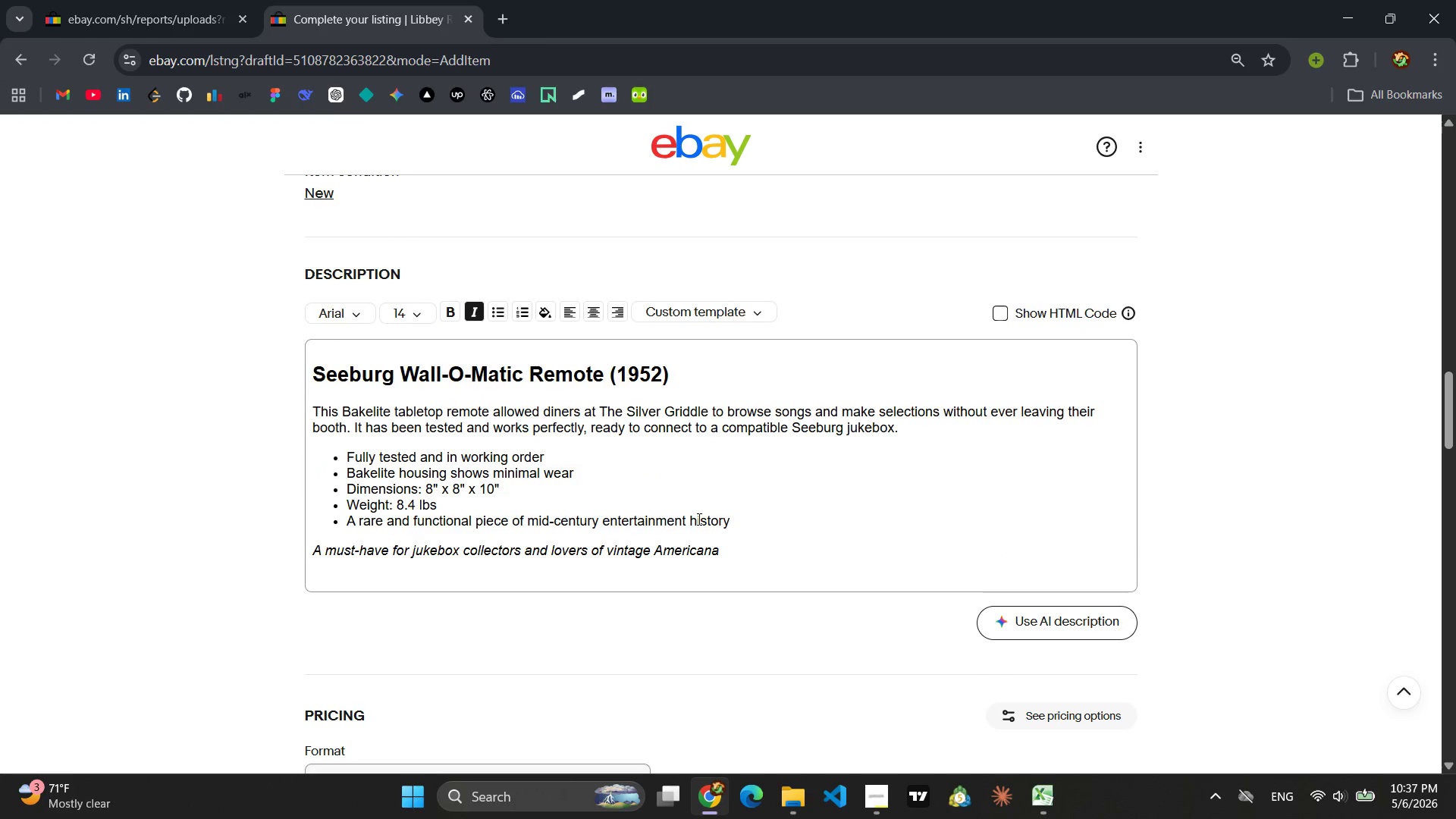 
wait(9.95)
 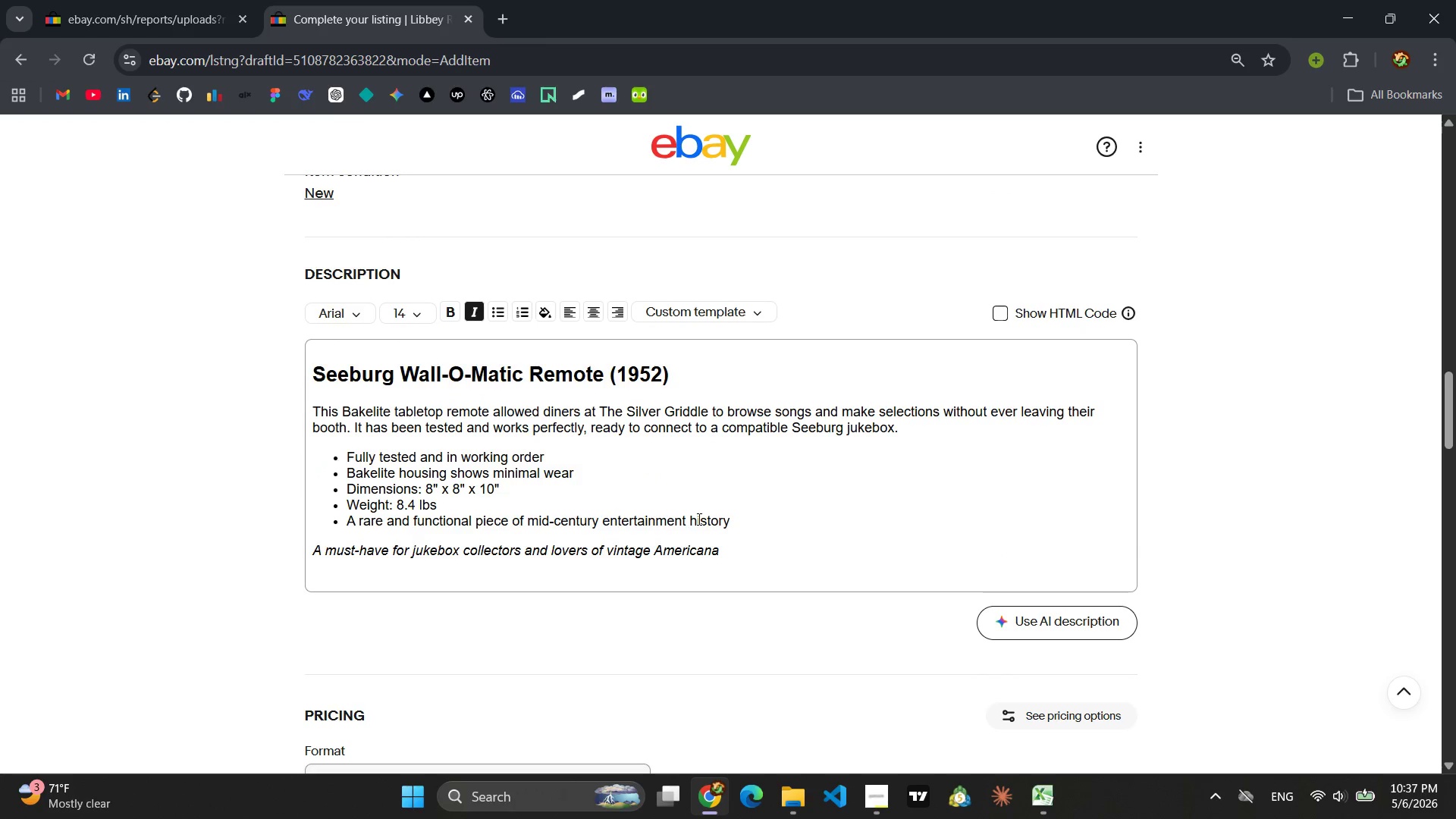 
left_click_drag(start_coordinate=[676, 375], to_coordinate=[280, 381])
 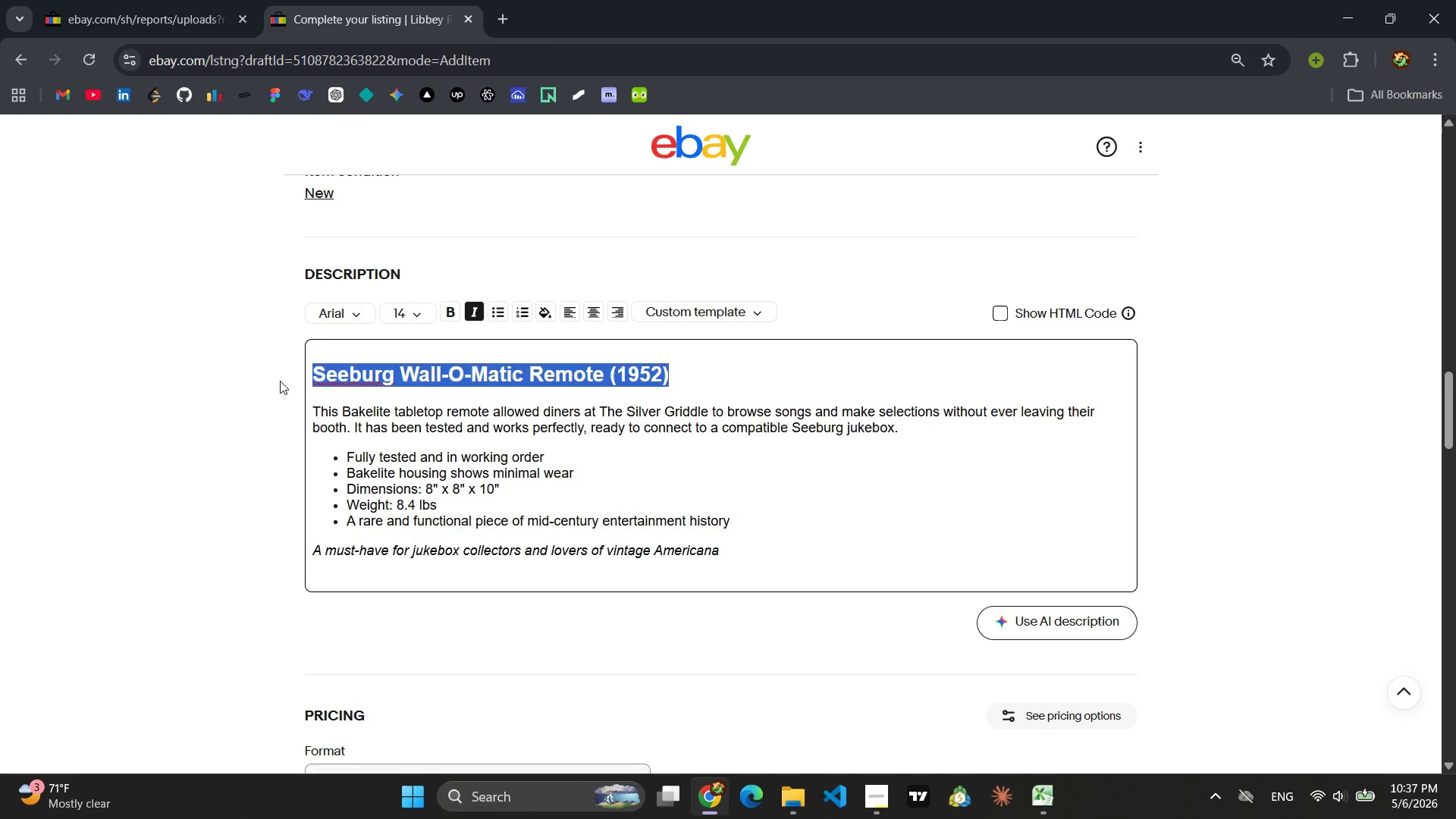 
key(Backspace)
type(S)
key(Backspace)
type(Hamilton Beach Stainless Steel Malt Cup(1955))
 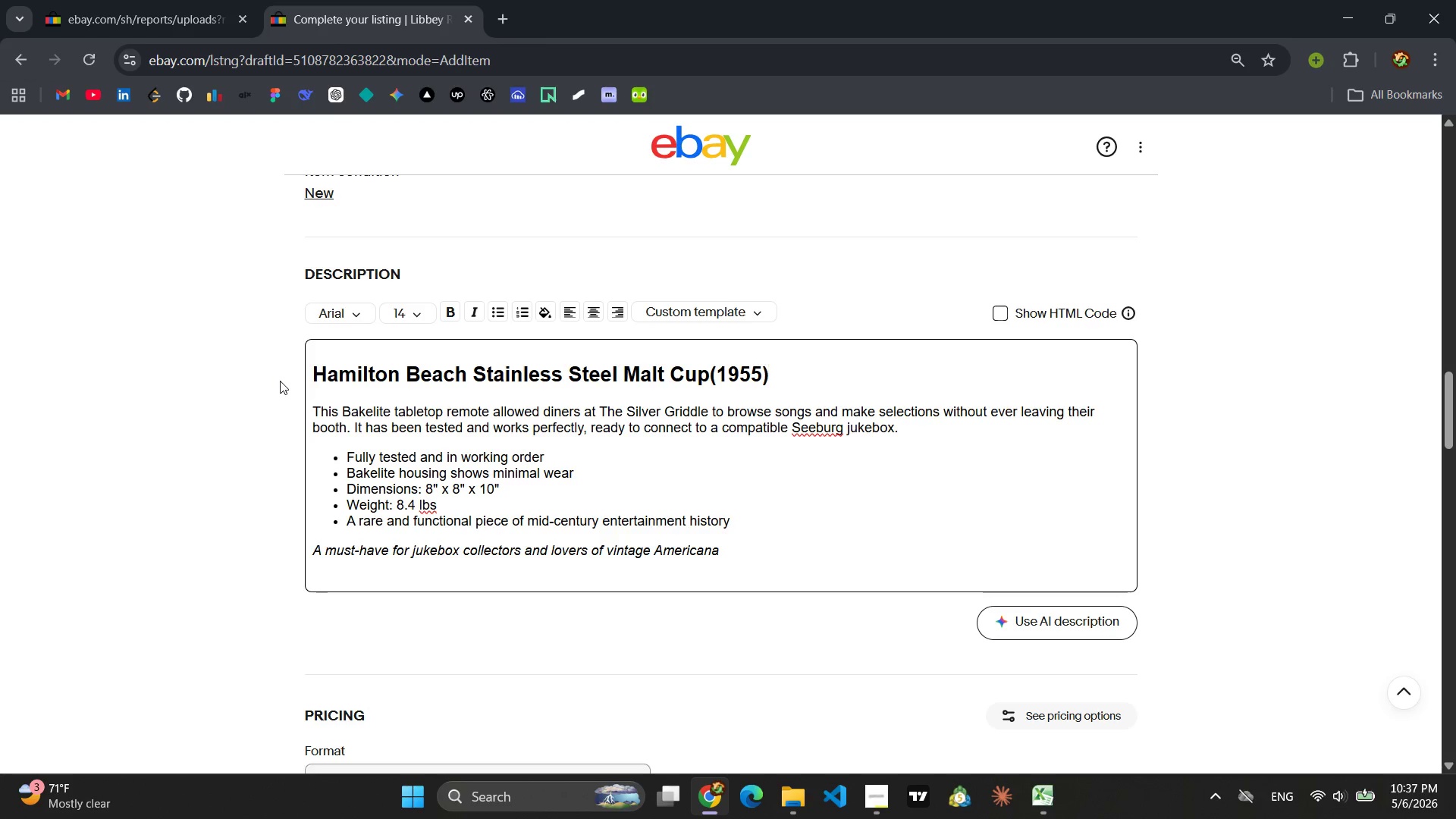 
wait(5.69)
 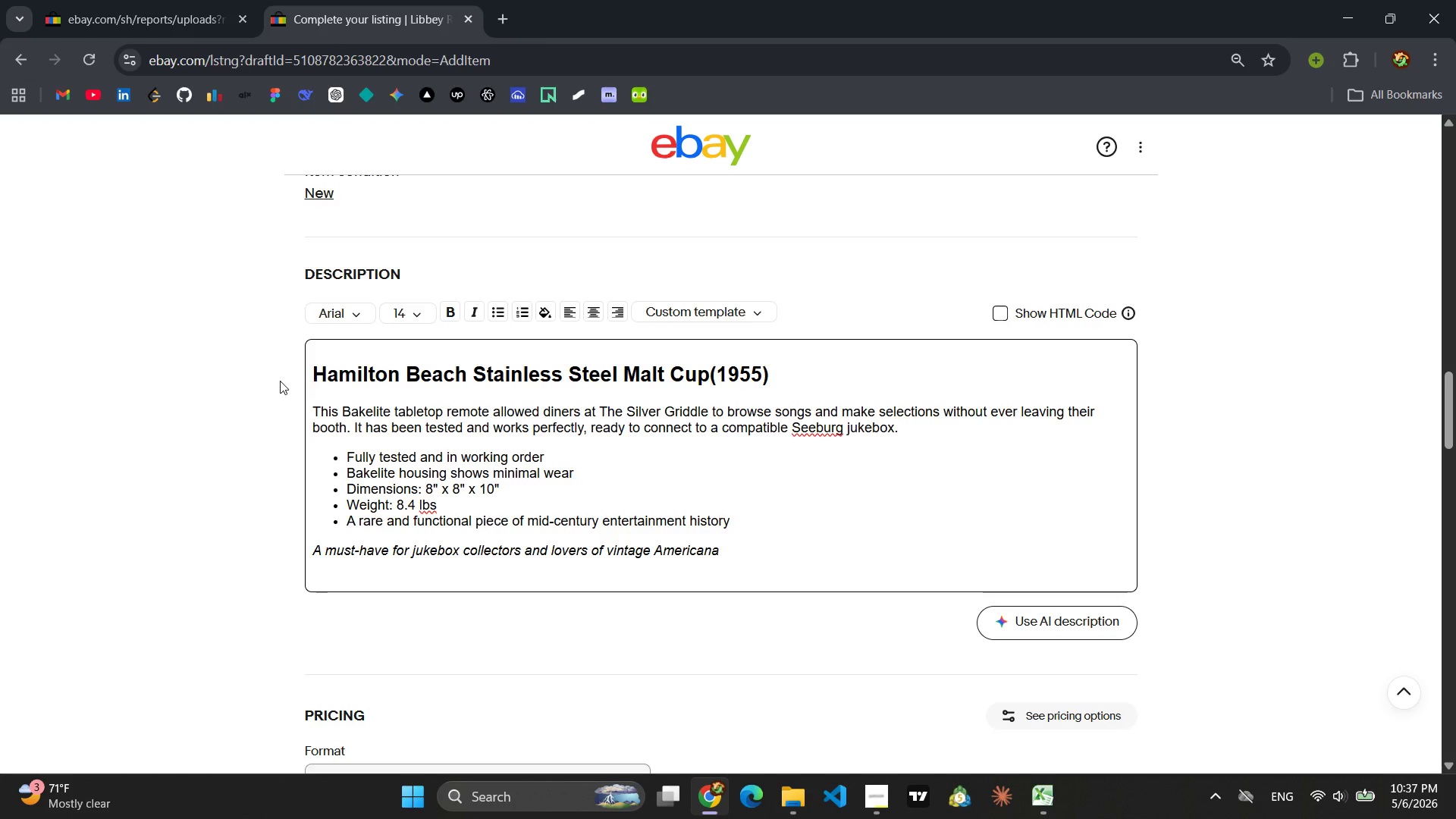 
left_click_drag(start_coordinate=[907, 435], to_coordinate=[306, 415])
 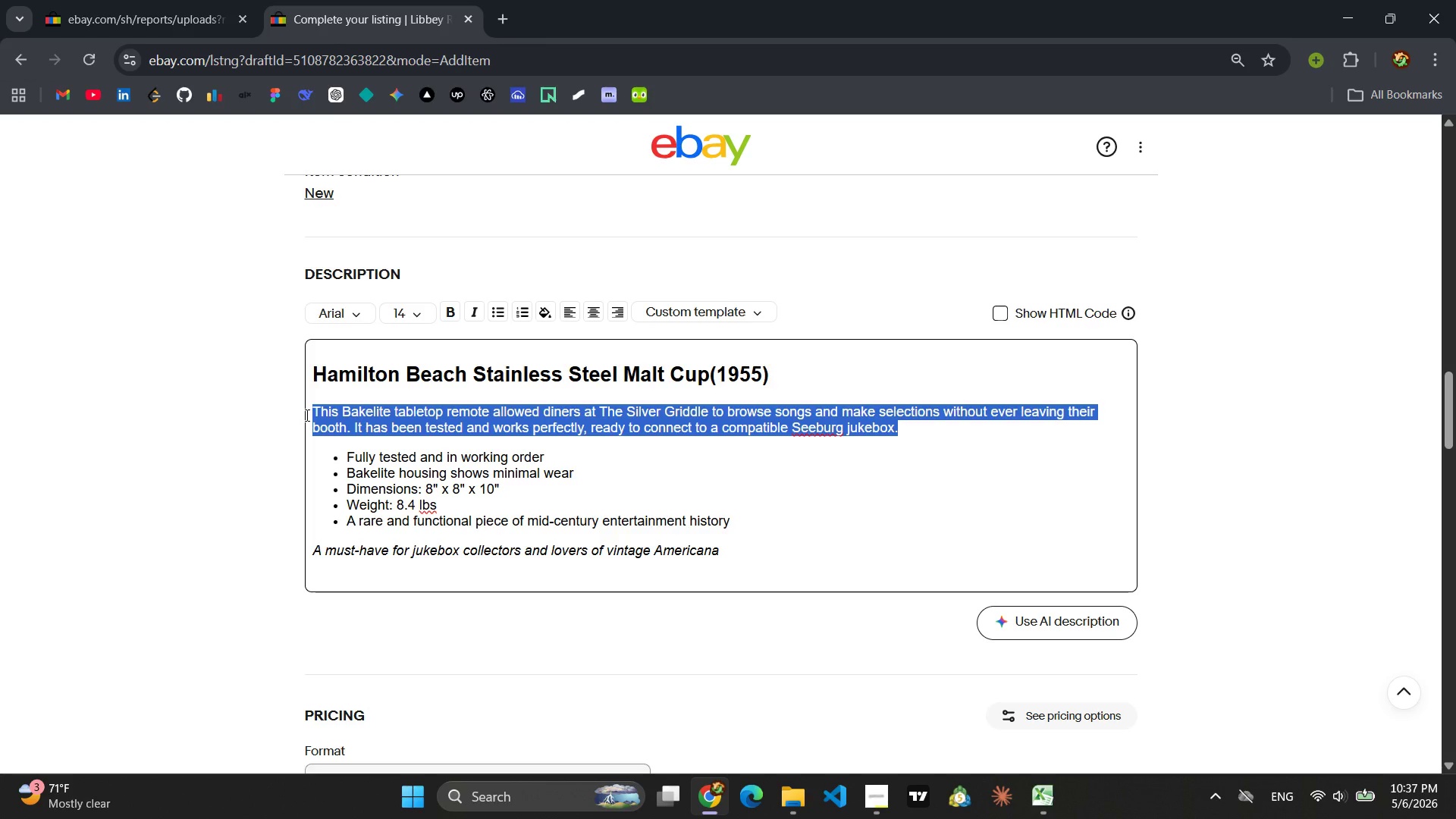 
type(This heavyweight stainless steel cup was the essential companion to the diner's Triple-Spindle i)
key(Backspace)
type(Mixer, holding frothy malts and shakes before they were poured into tall glasses. It carries decades of stories in its light surfe)
key(Backspace)
type(fc)
key(Backspace)
key(Backspace)
type(ace wera)
key(Backspace)
key(Backspace)
type(ar.)
 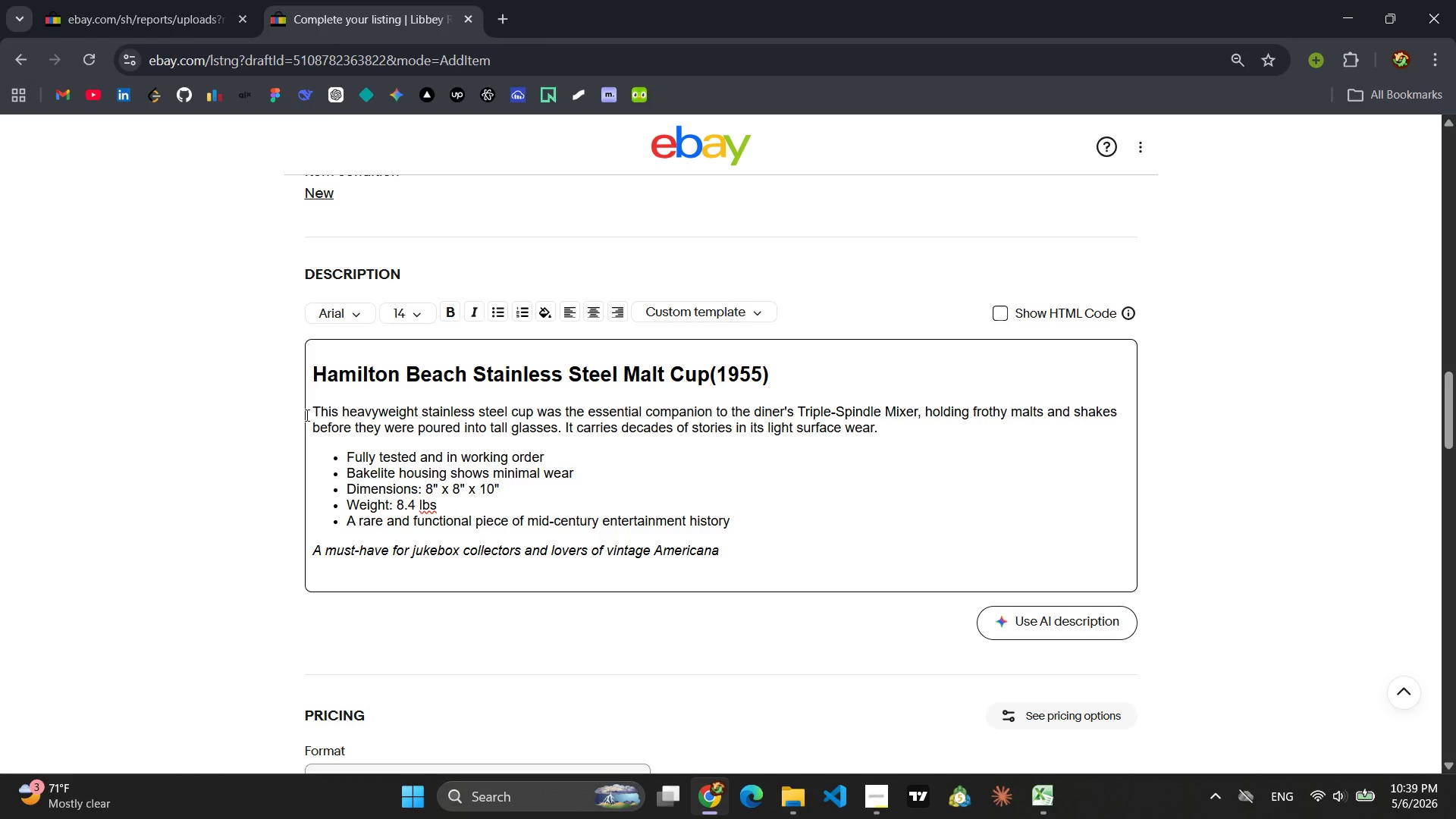 
left_click_drag(start_coordinate=[742, 520], to_coordinate=[348, 453])
 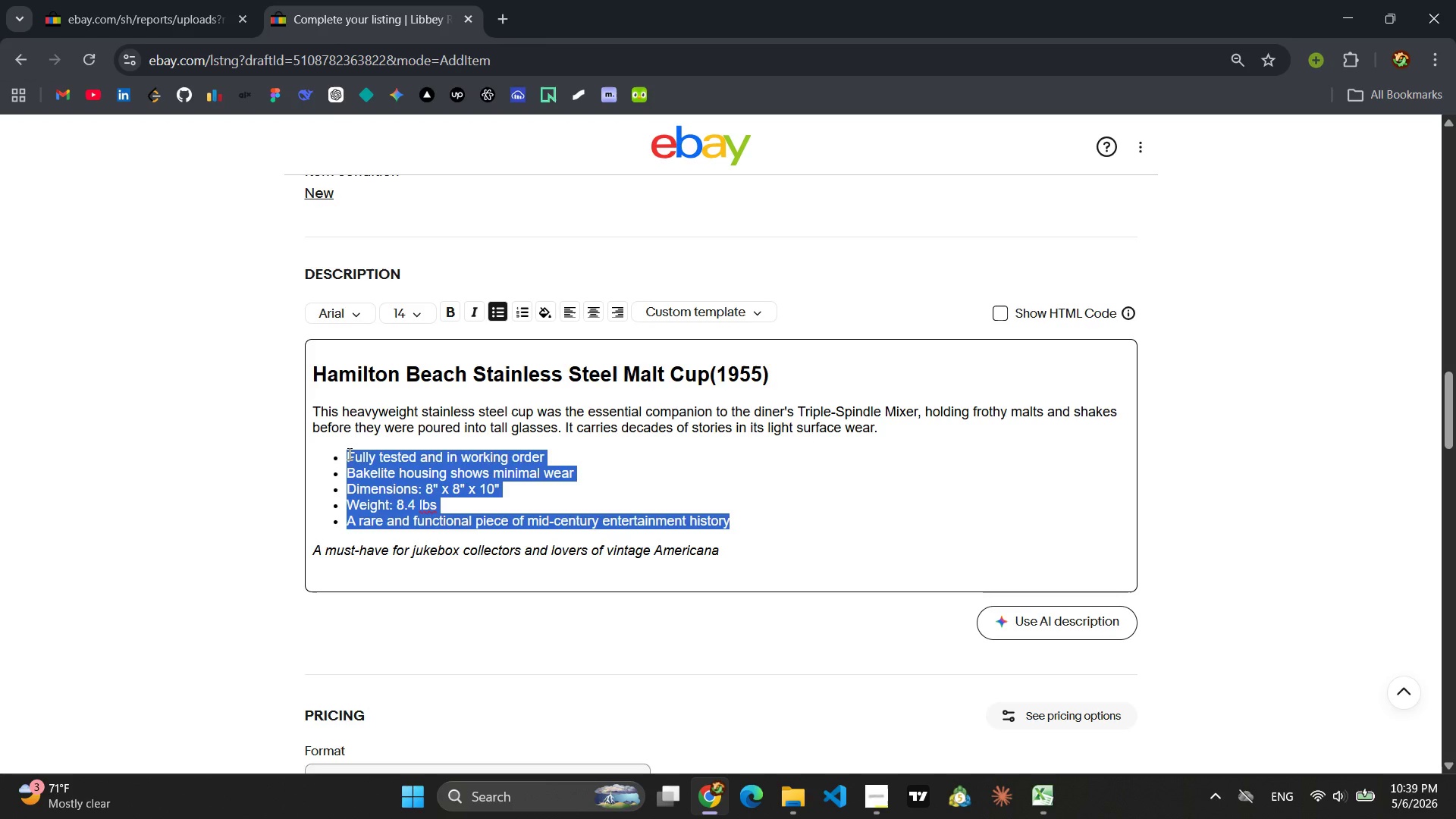 
type(Lig)
key(Backspace)
type(ght pitting on the stainles se)
key(Backspace)
key(Backspace)
key(Backspace)
key(Backspace)
type(ss sta)
key(Backspace)
type(eel surface )
key(Backspace)
type(, adding vintages c)
key(Backspace)
key(Backspace)
key(Backspace)
type( character)
 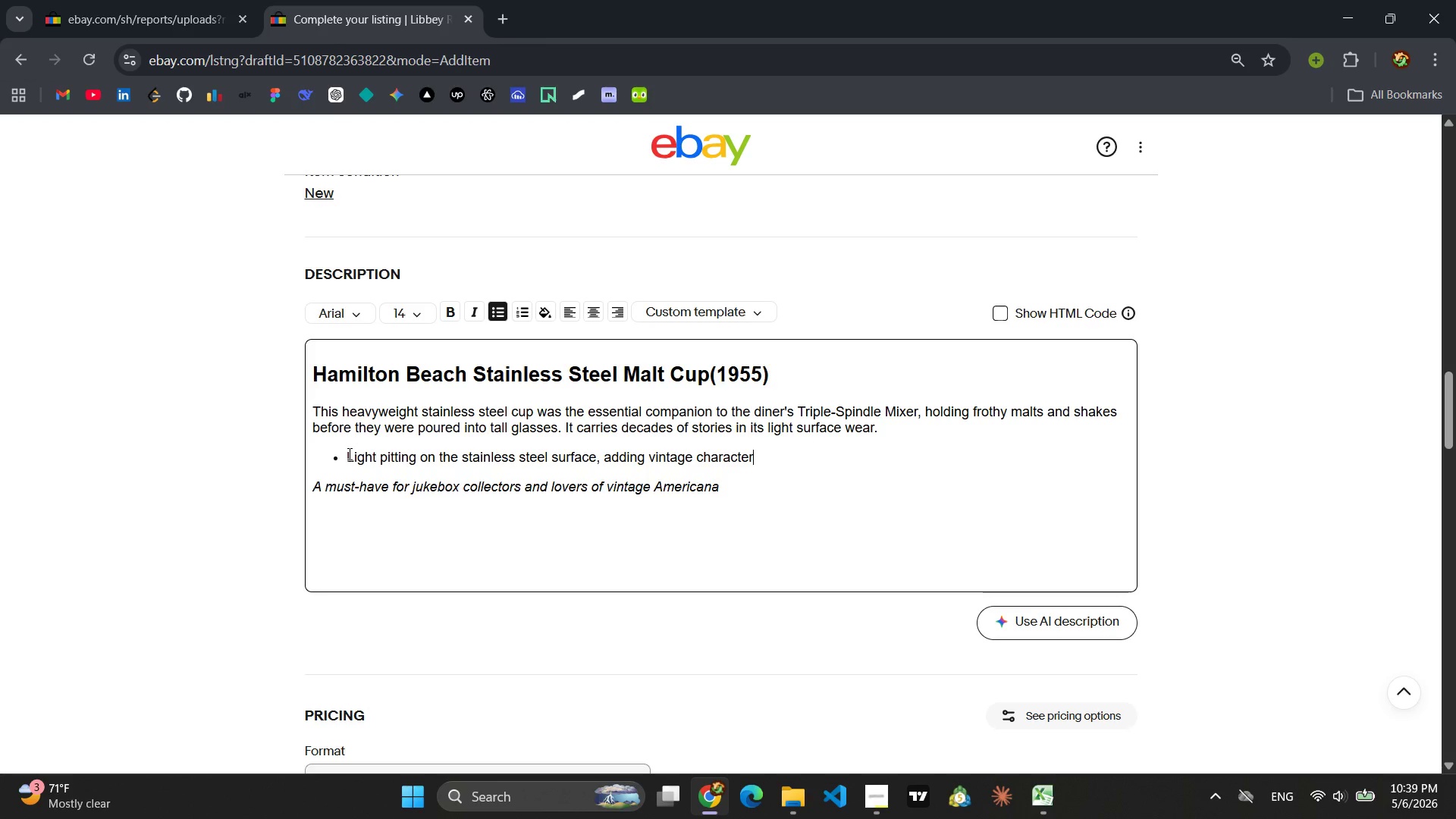 
key(Enter)
 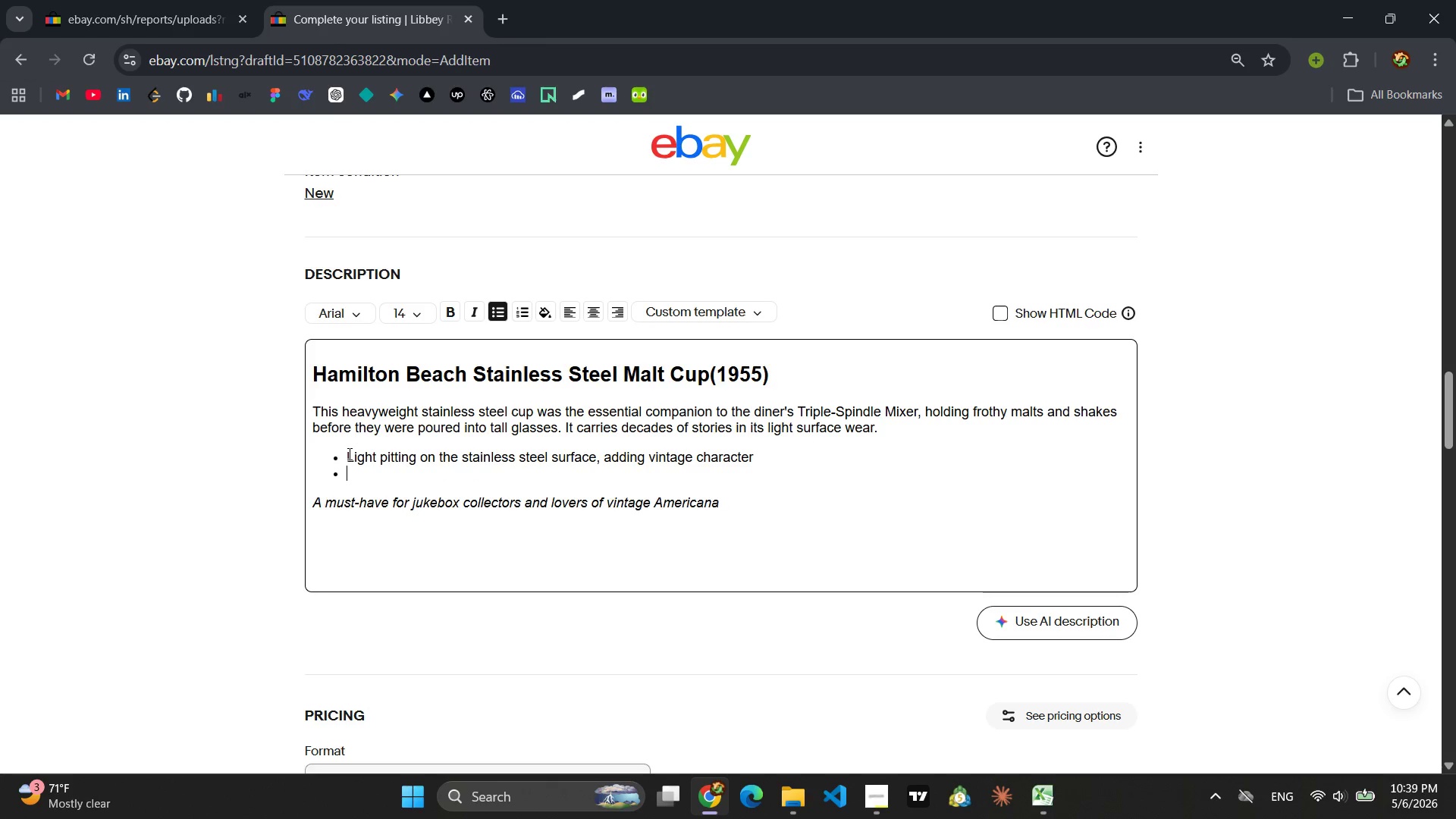 
type(No rust or cracks)
 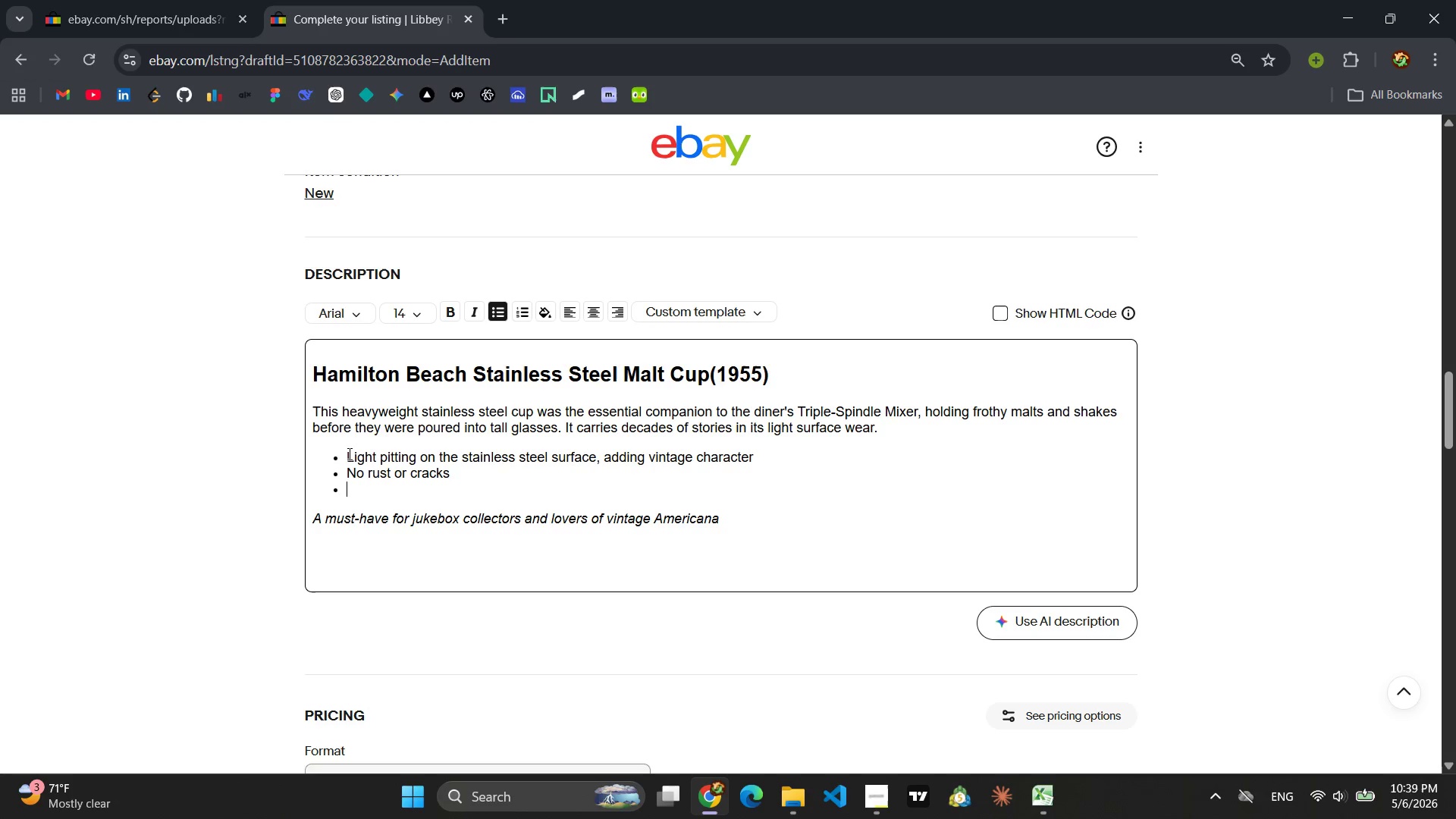 
key(Enter)
 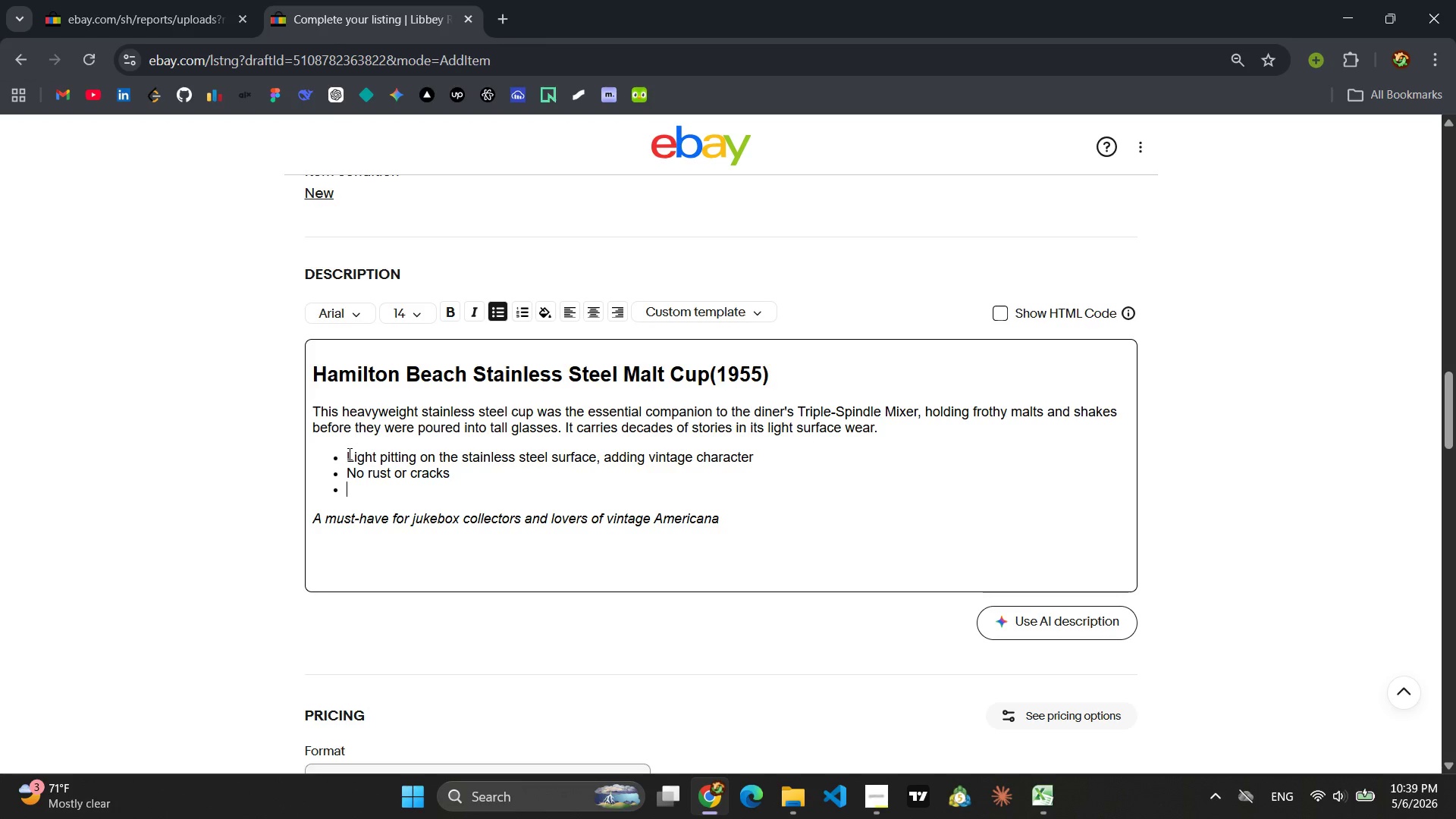 
type(M)
key(Backspace)
type(Dimensiion)
key(Backspace)
key(Backspace)
key(Backspace)
type(ons )
key(Backspace)
type(: 4" x 4" x 7")
 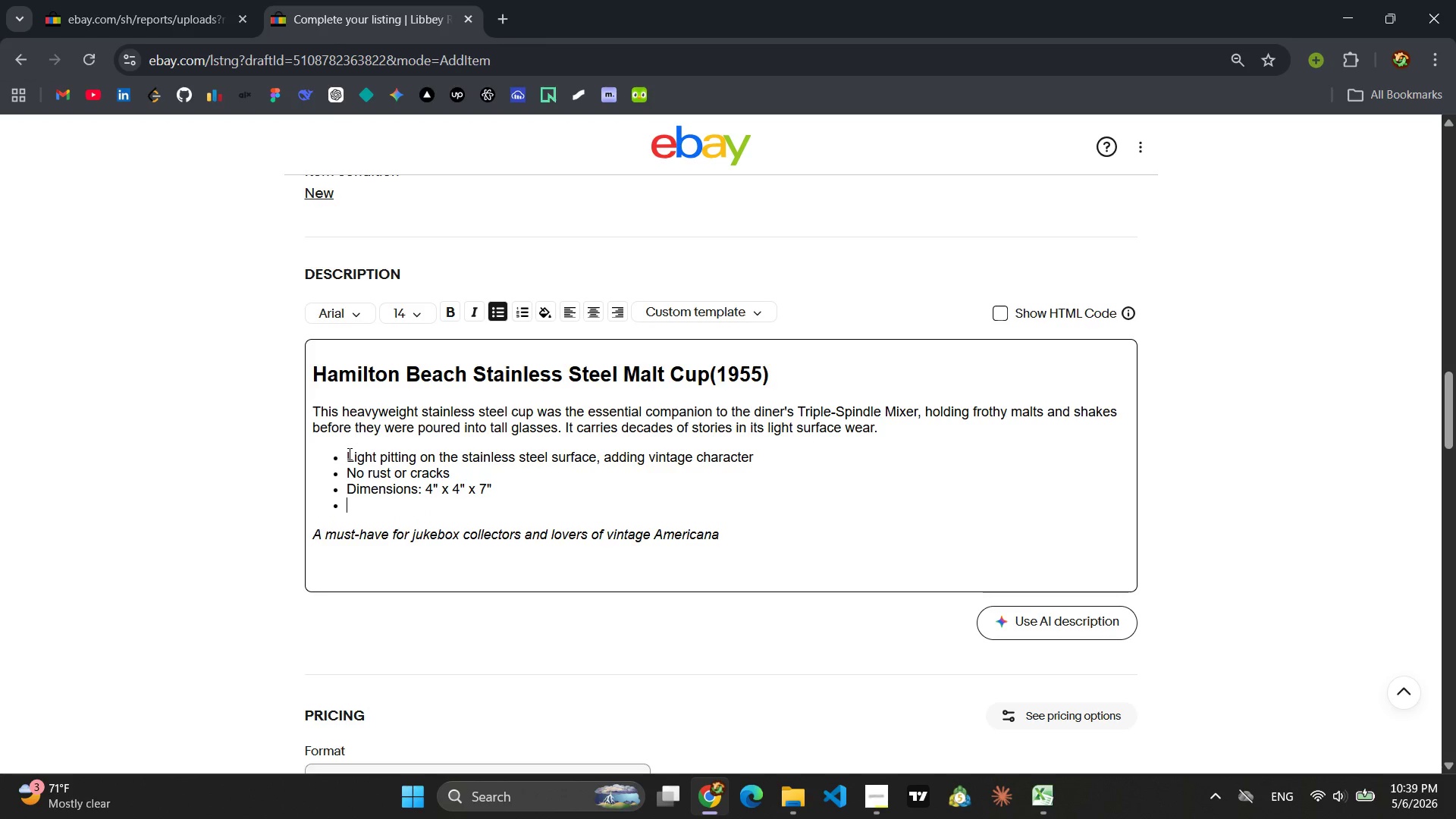 
 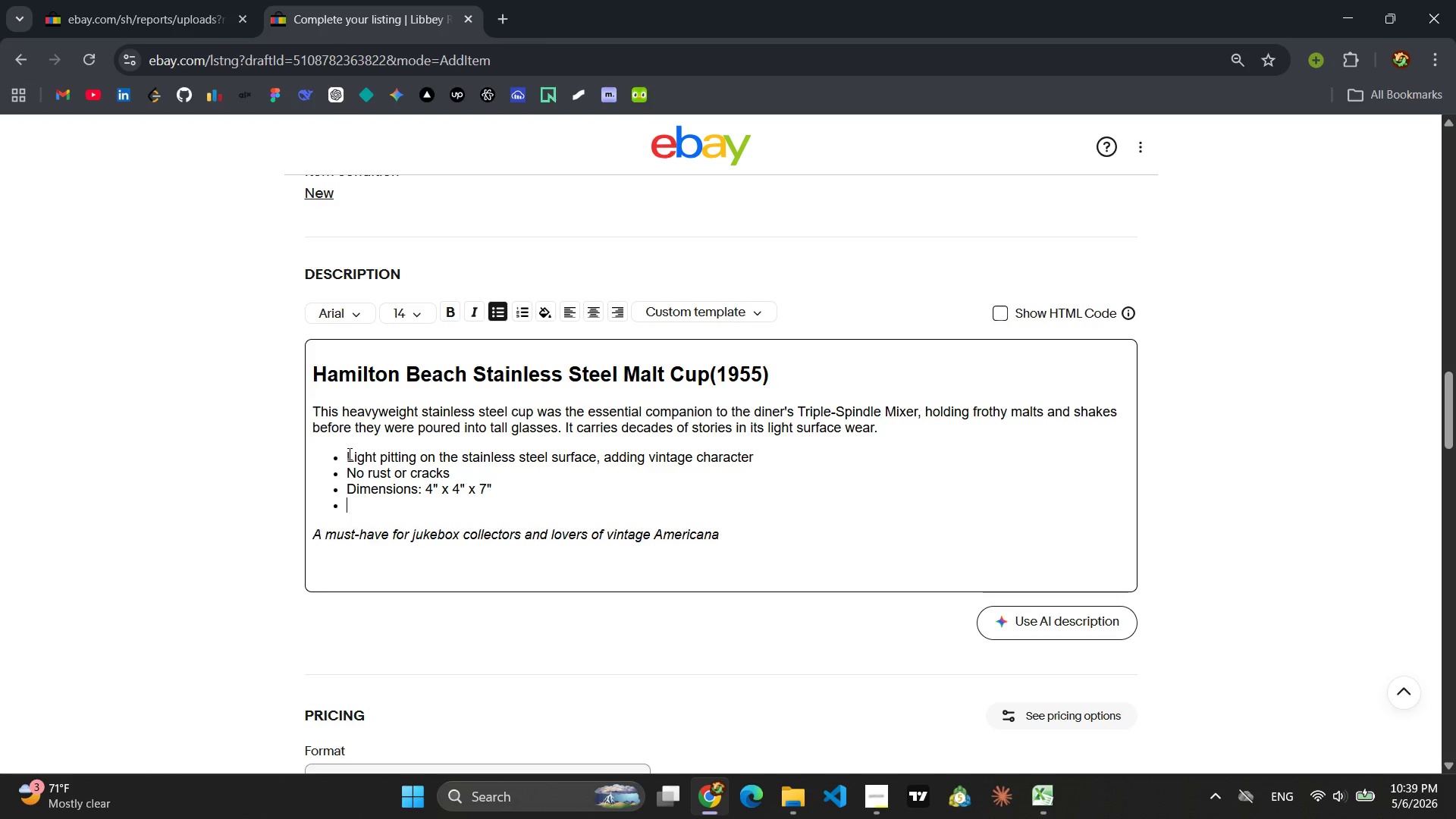 
key(Enter)
 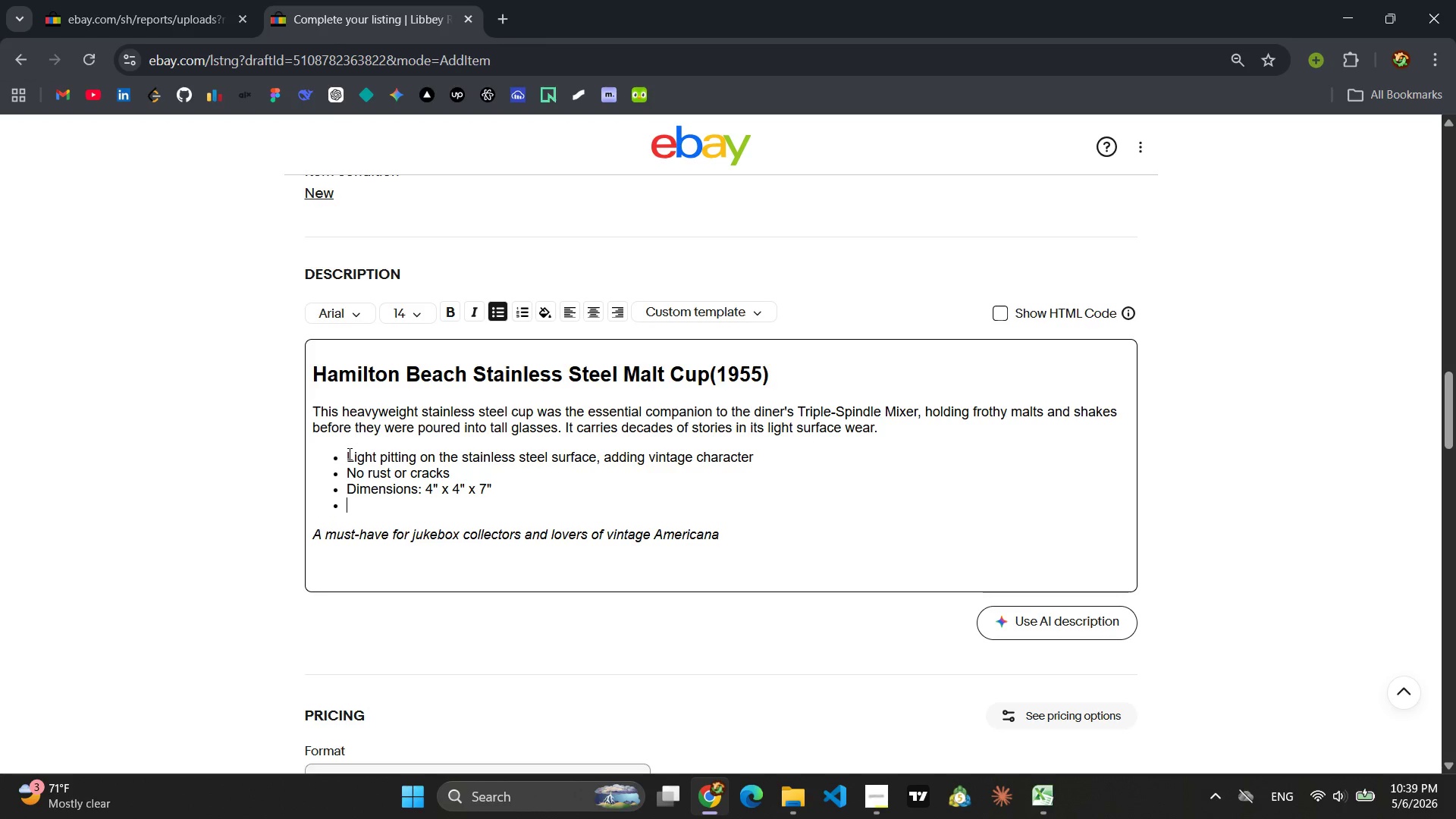 
type(Lgi)
key(Backspace)
key(Backspace)
type(ightweight at 0.8 lb)
 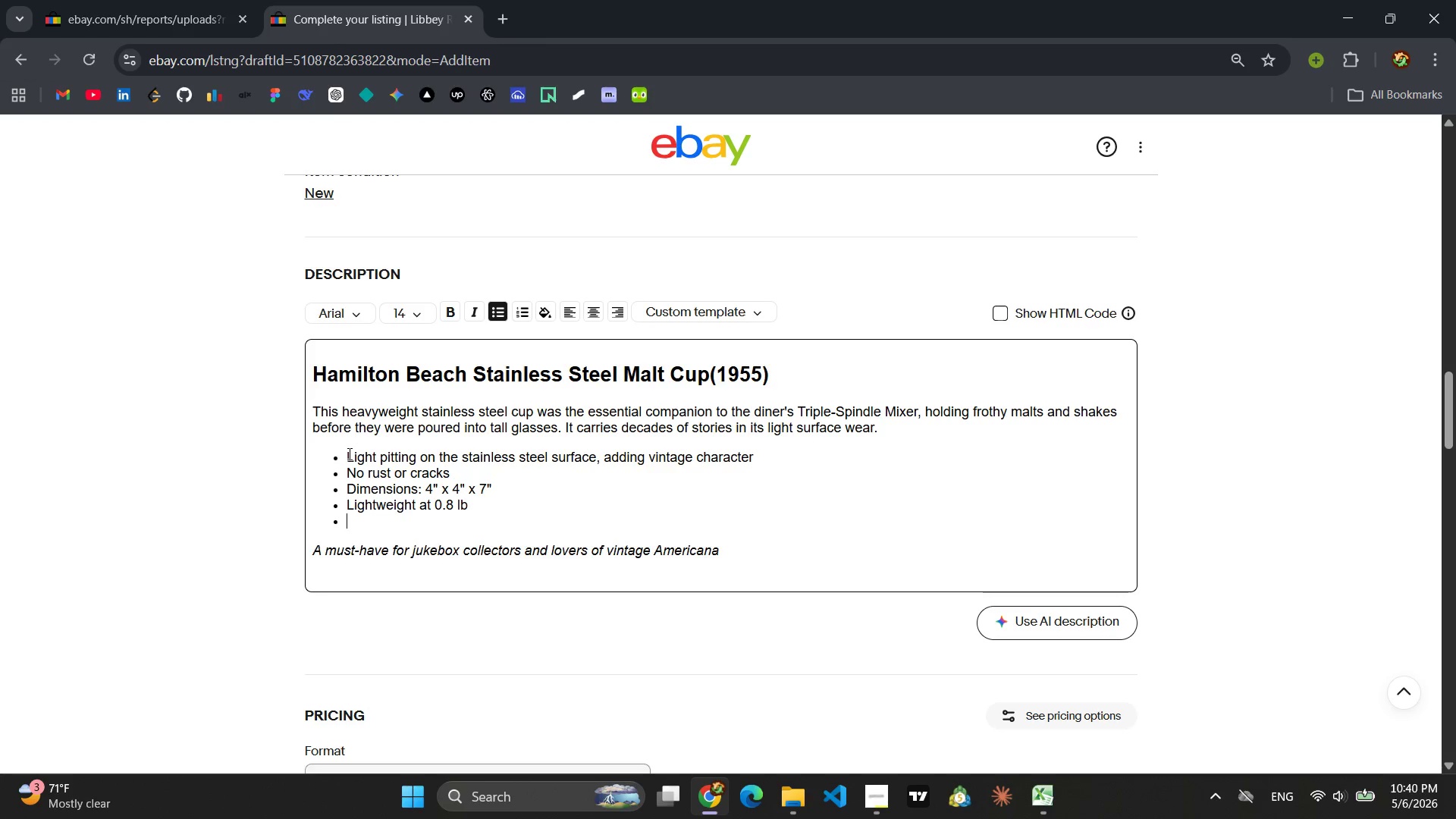 
key(Enter)
 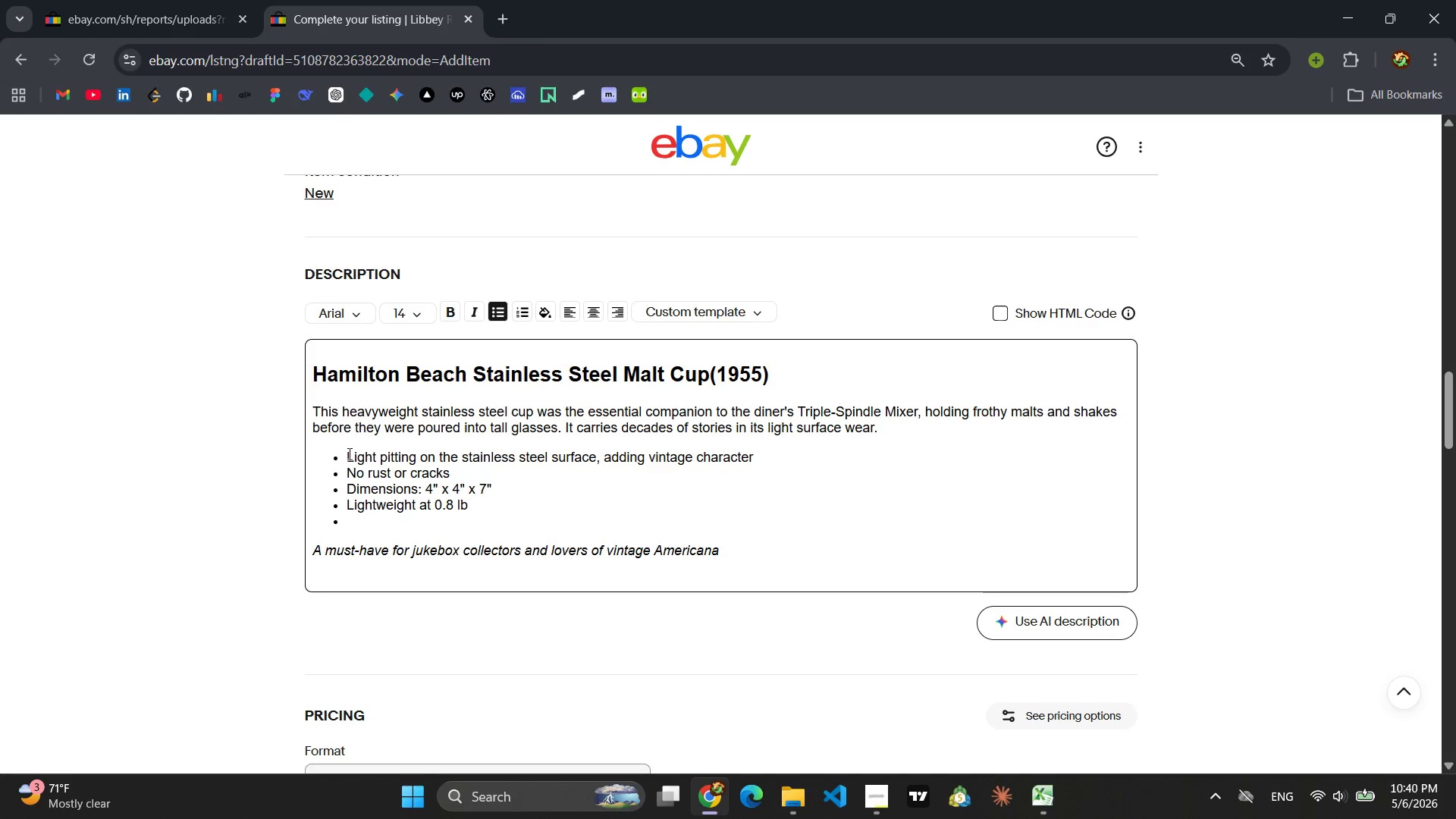 
type(An authem)
key(Backspace)
type(ntic period pei)
key(Backspace)
key(Backspace)
type(iec )
key(Backspace)
type(e from the 1950s)
 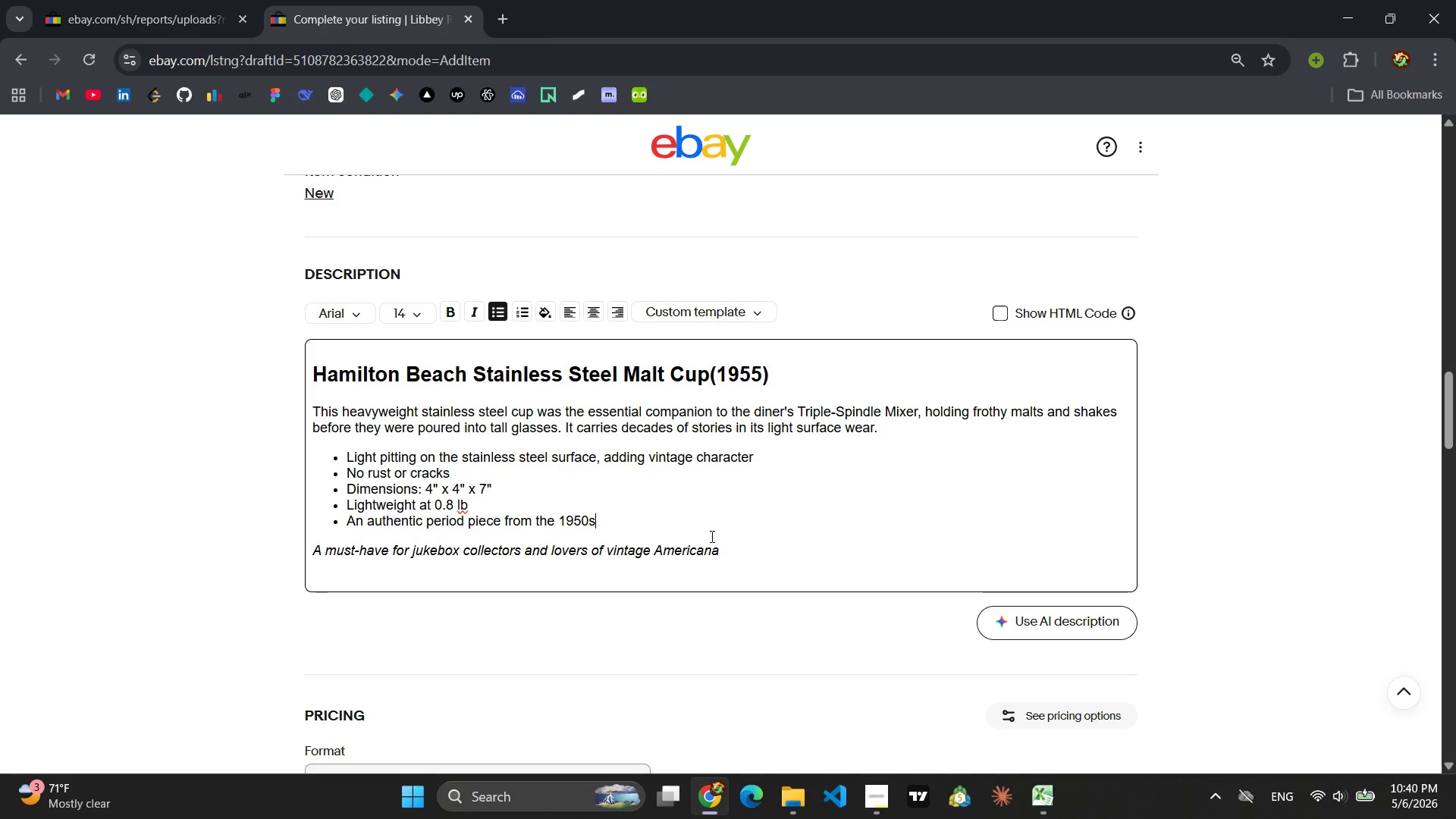 
left_click_drag(start_coordinate=[733, 548], to_coordinate=[291, 568])
 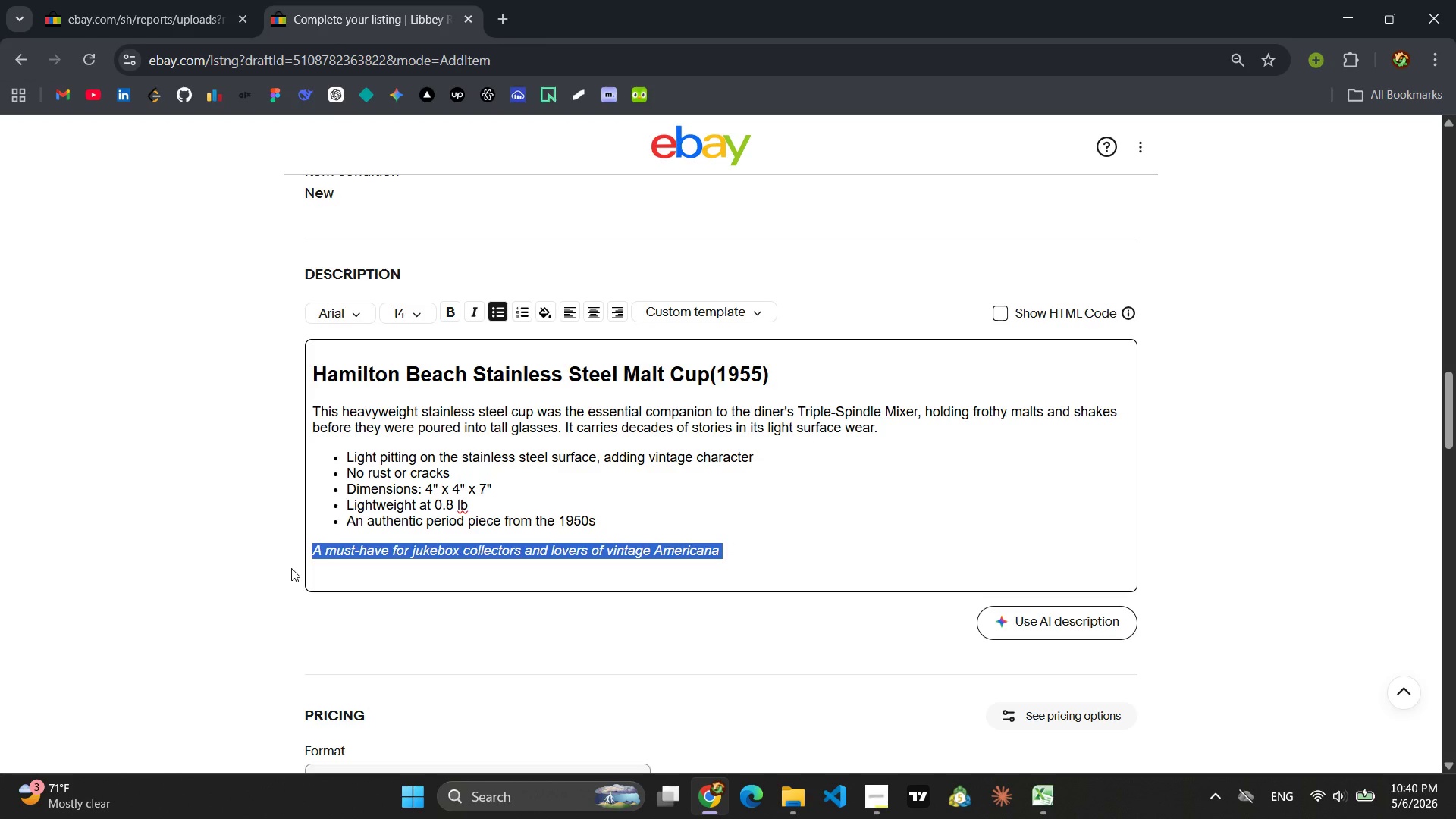 
type(A wo)
key(Backspace)
key(Backspace)
type(w)
key(Backspace)
type(Wonderful display companion for m)
key(Backspace)
type(any vintage Hamilton Beach c)
key(Backspace)
type(mixer collection )
 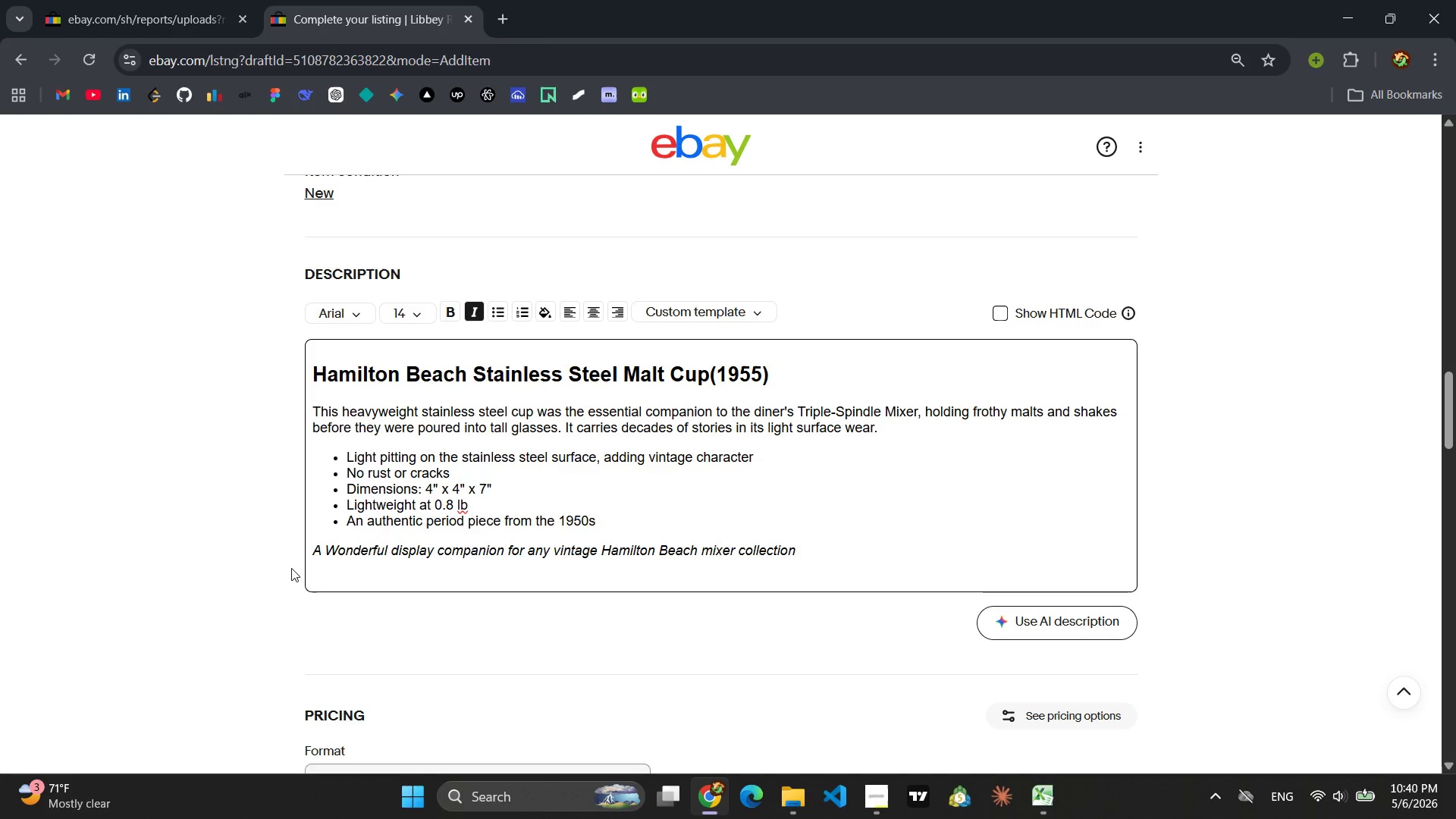 
key(Backspace)
 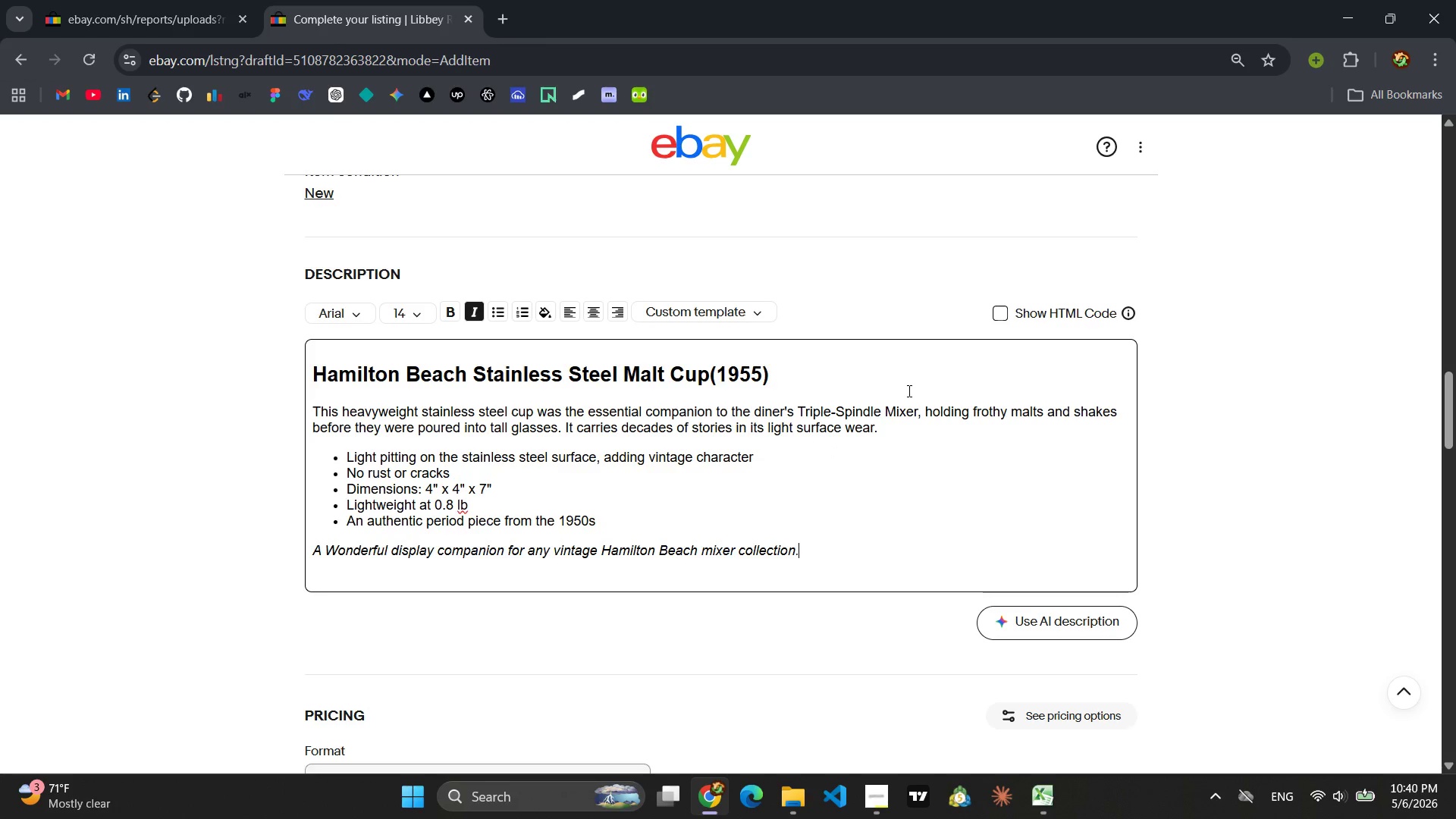 
key(Period)
 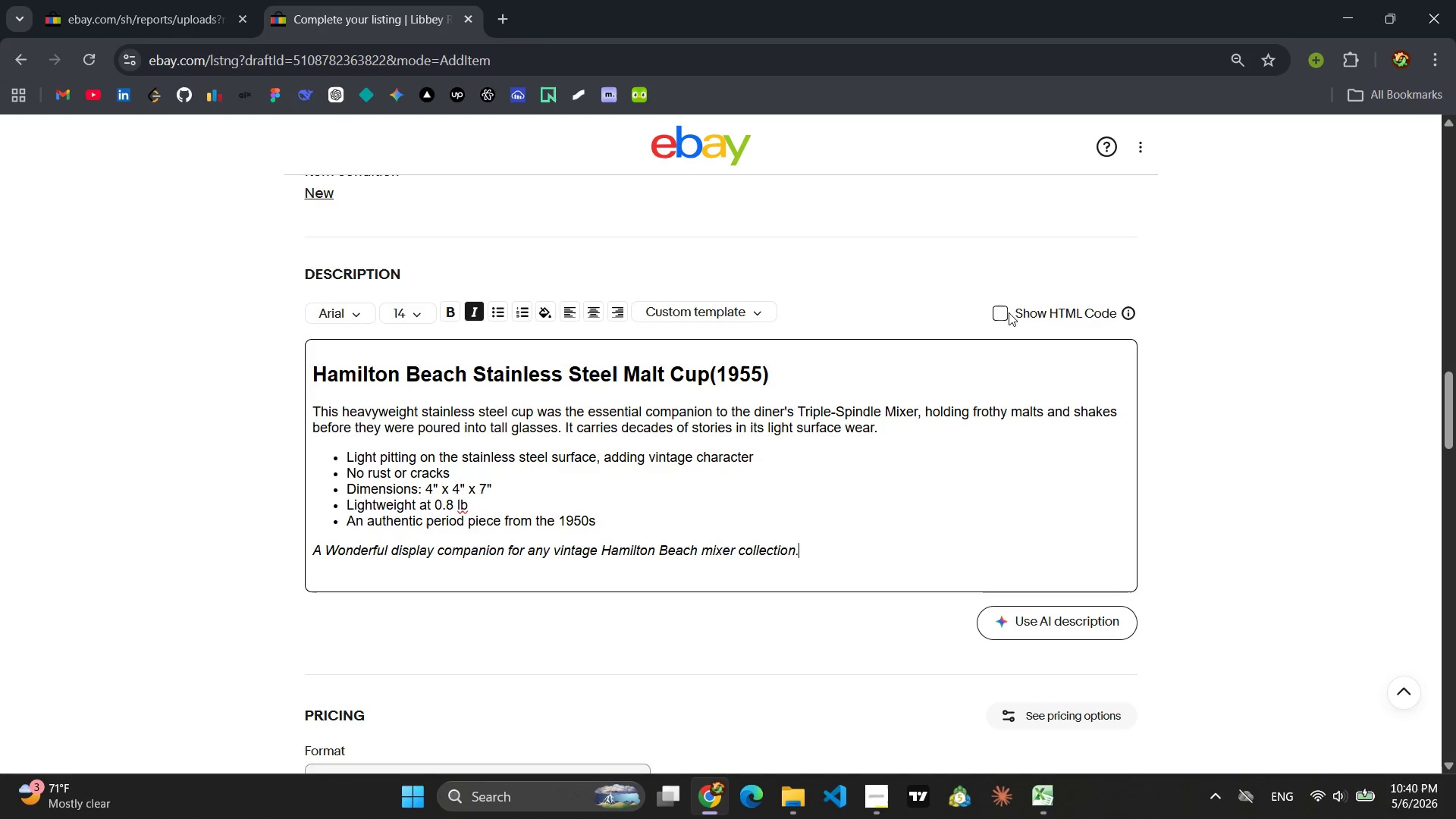 
left_click([1003, 315])
 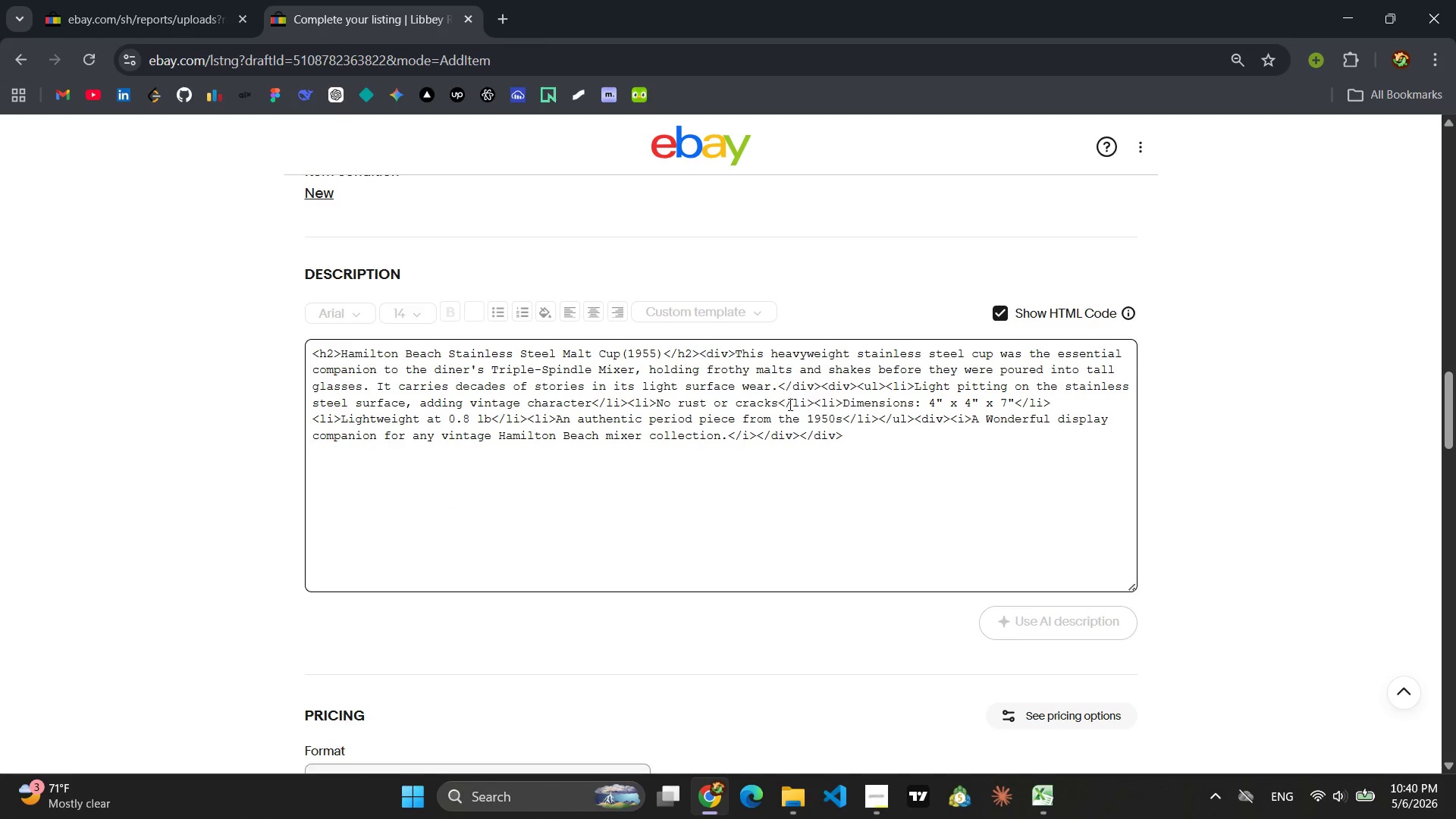 
left_click([789, 404])
 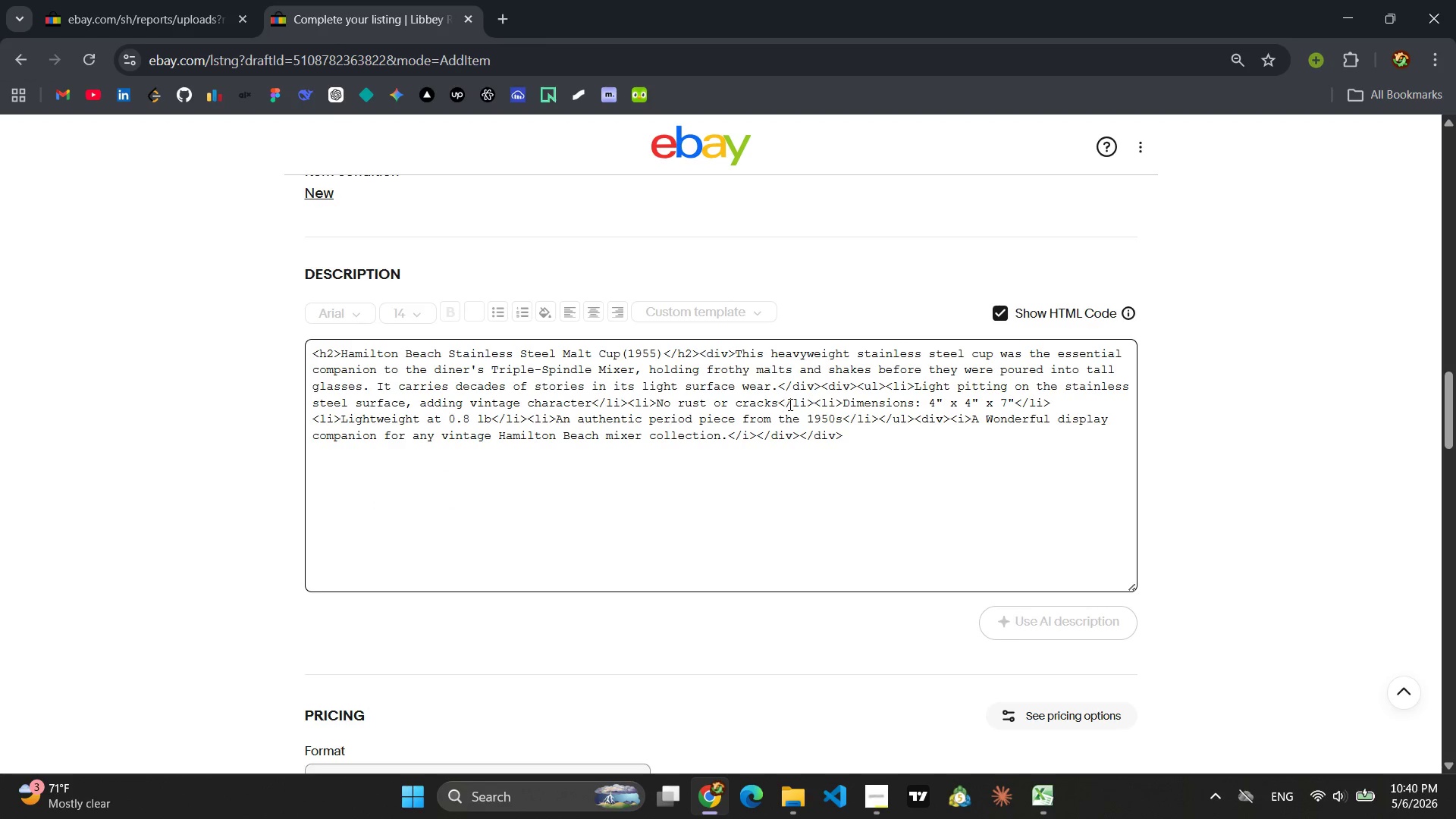 
key(Control+A)
 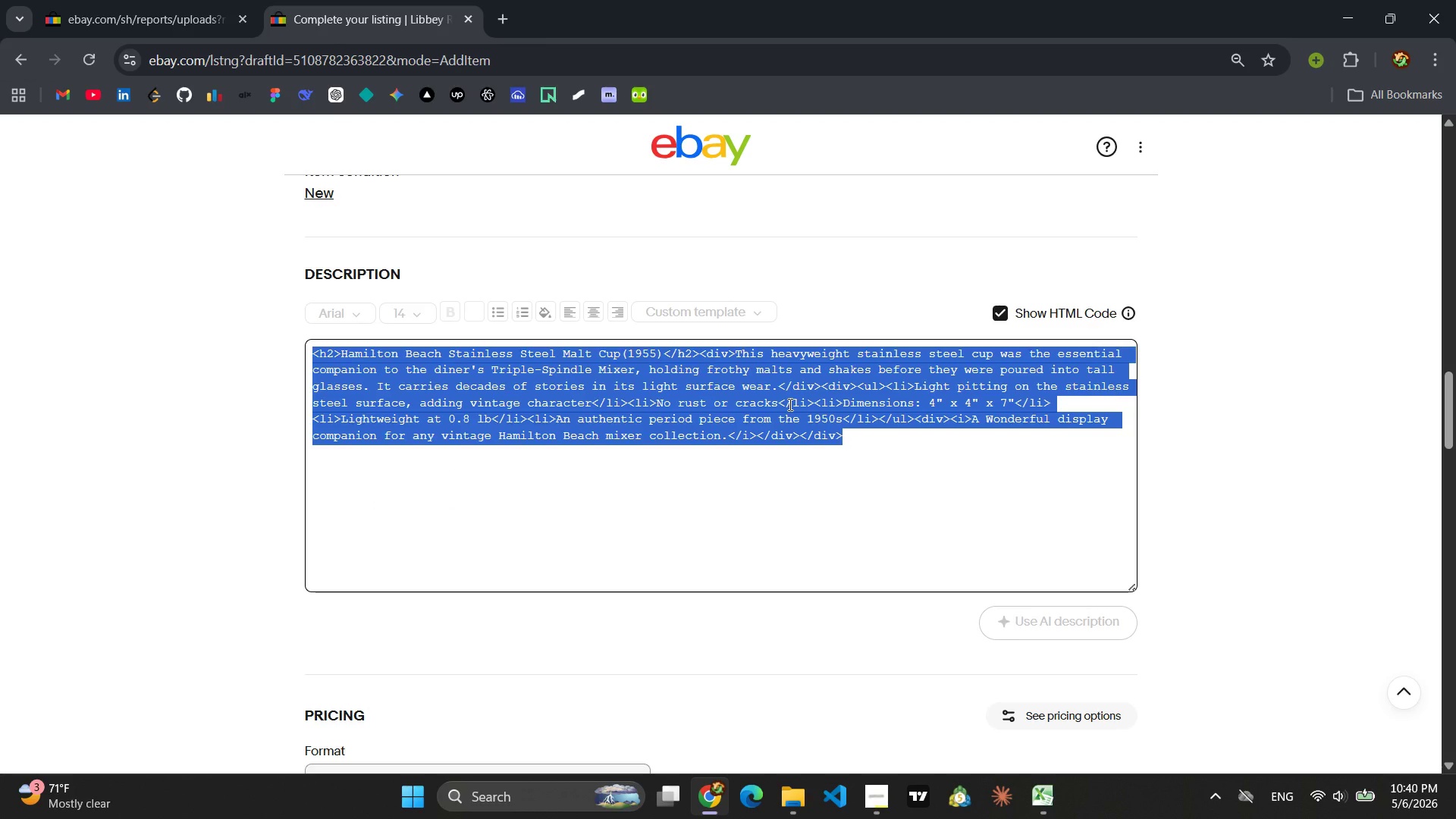 
key(Control+C)
 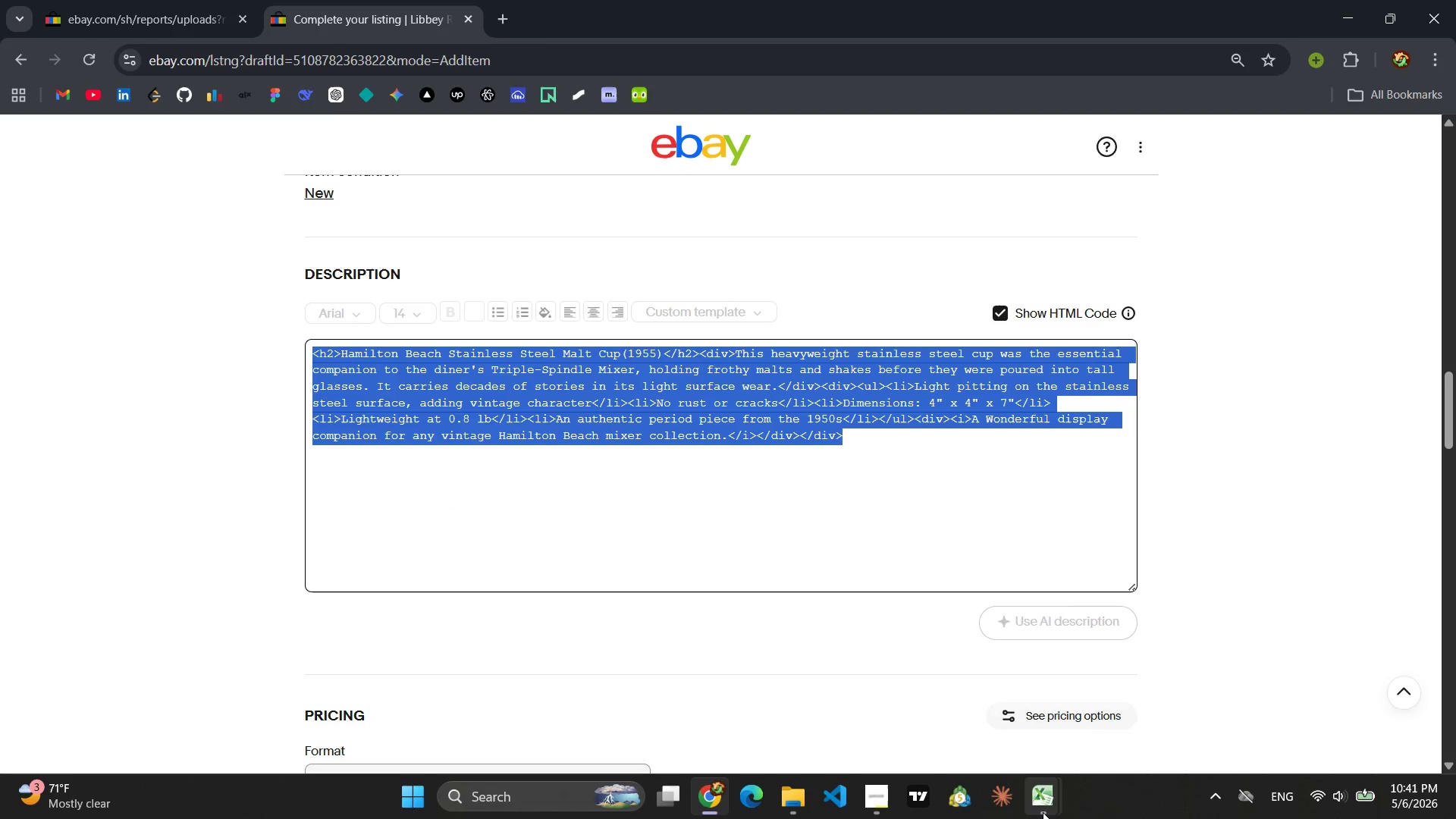 
left_click([1098, 729])
 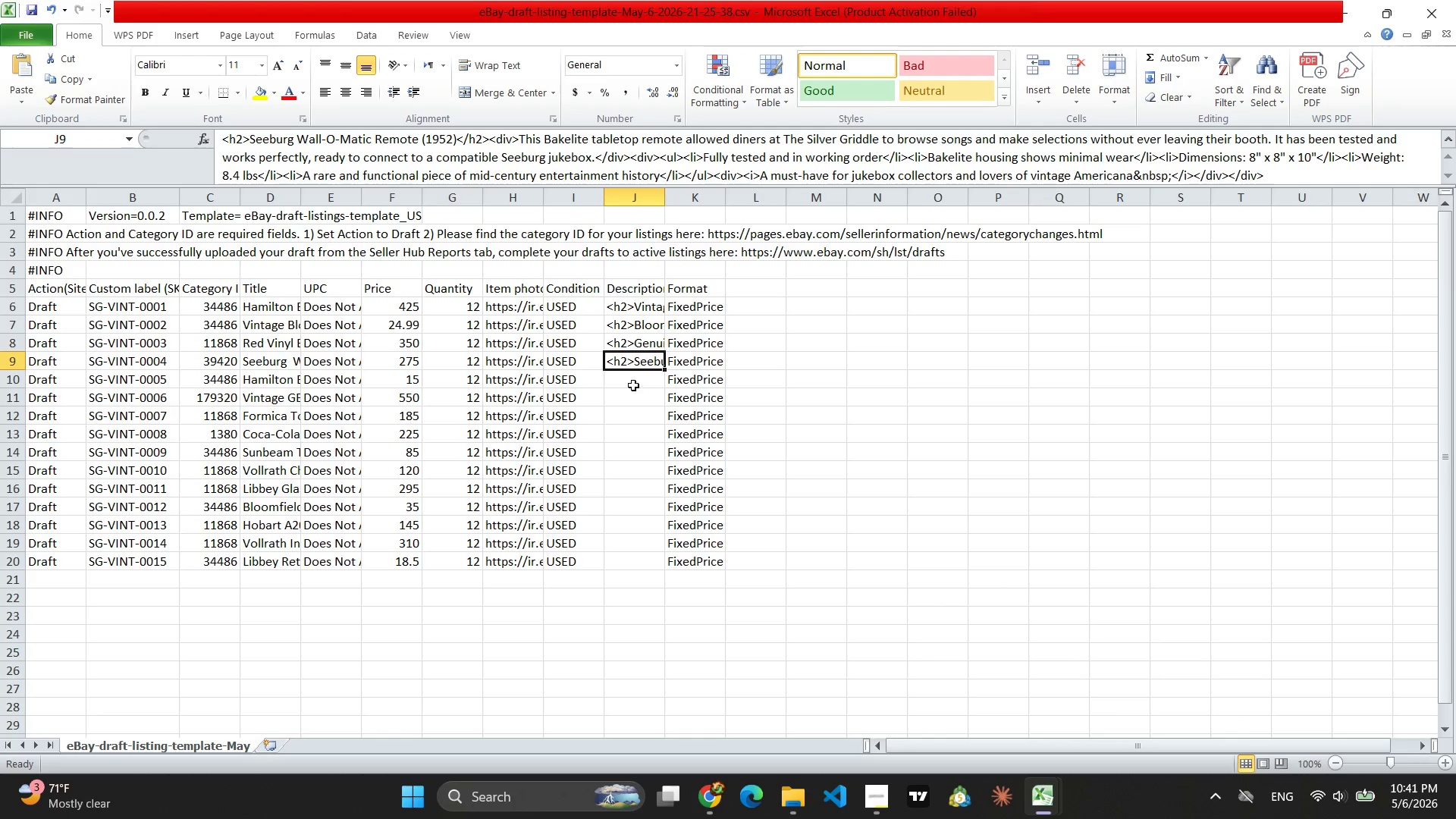 
left_click([631, 381])
 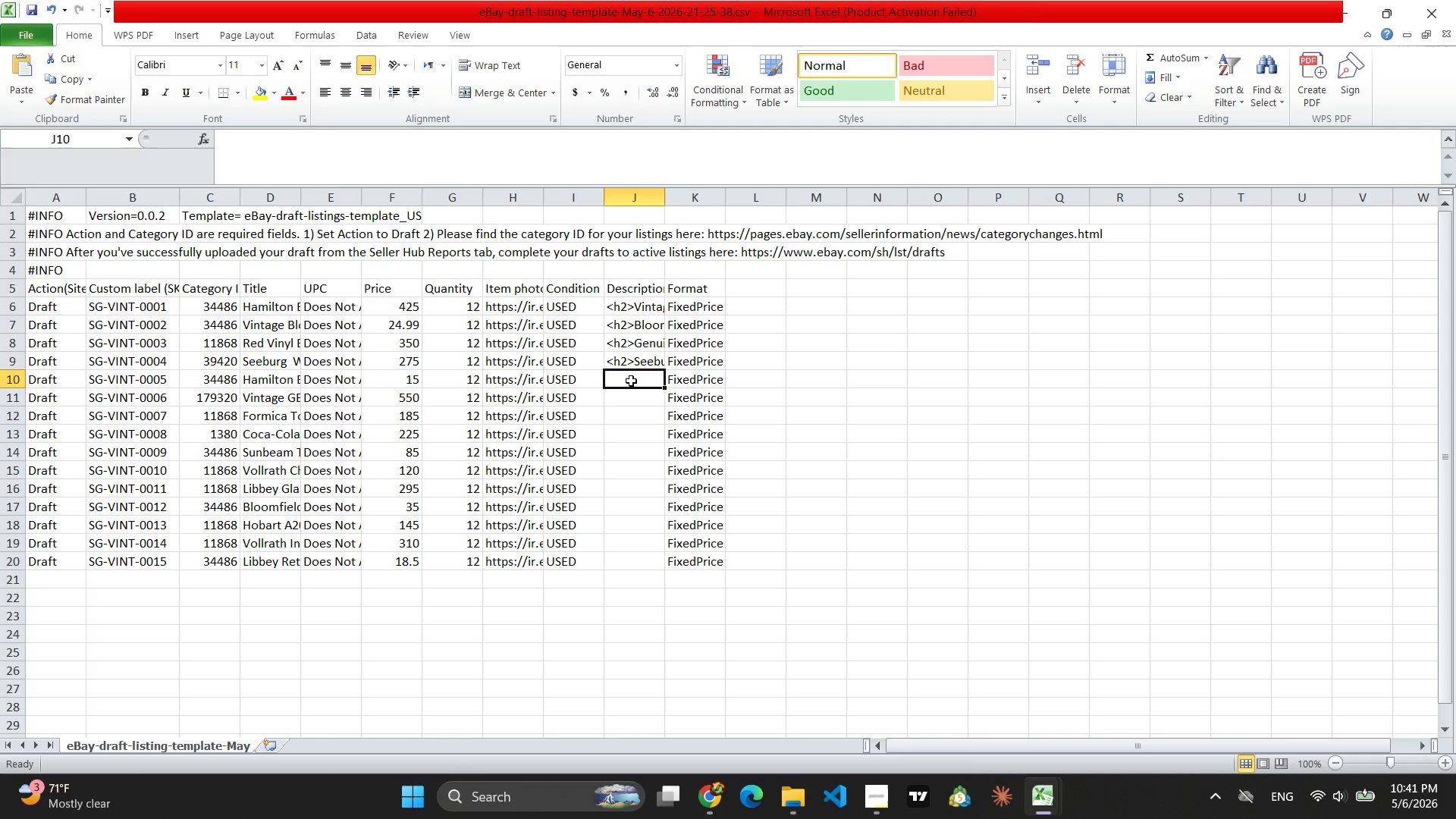 
key(Control+V)
 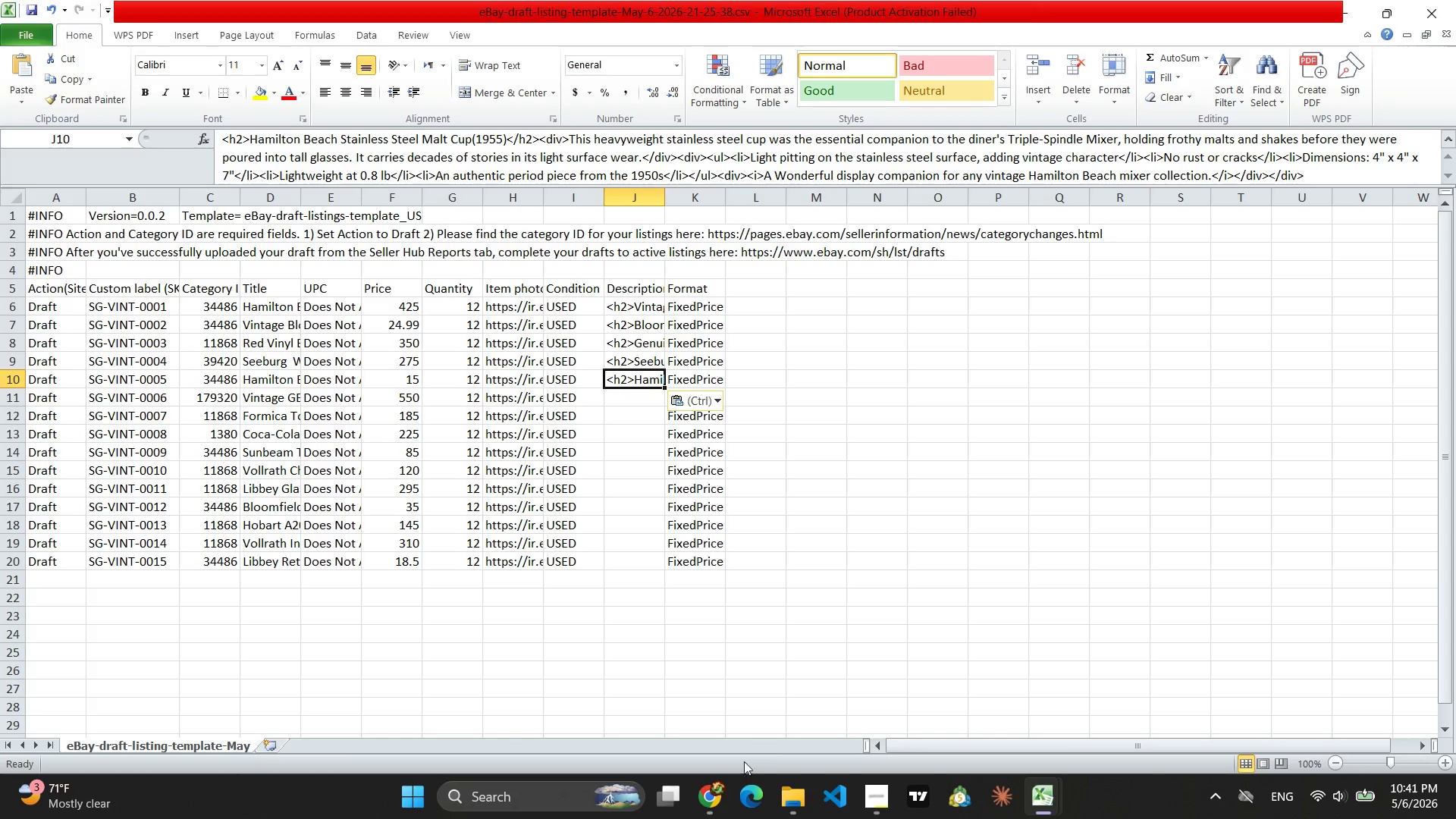 
left_click([707, 802])
 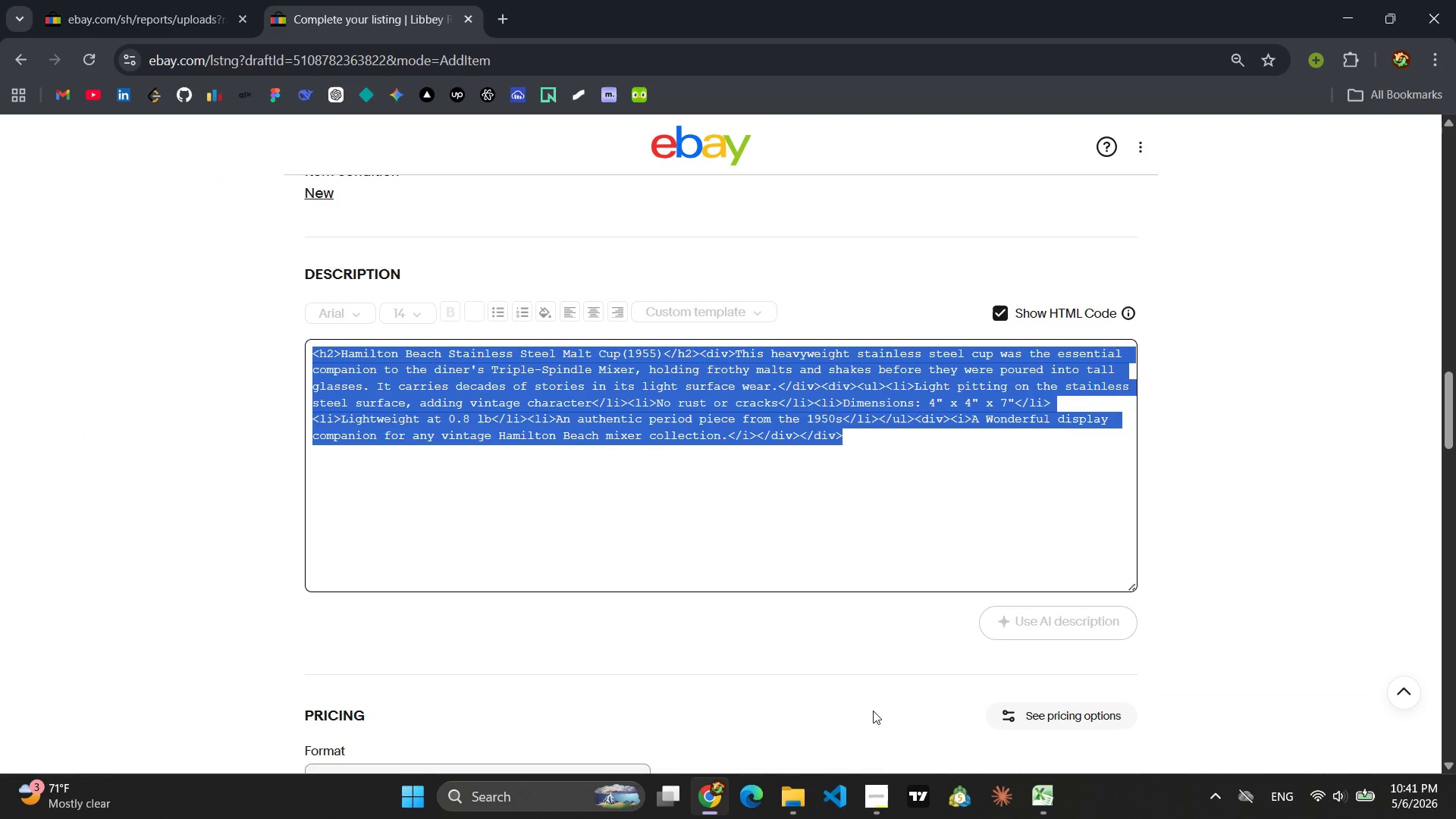 
left_click([874, 786])